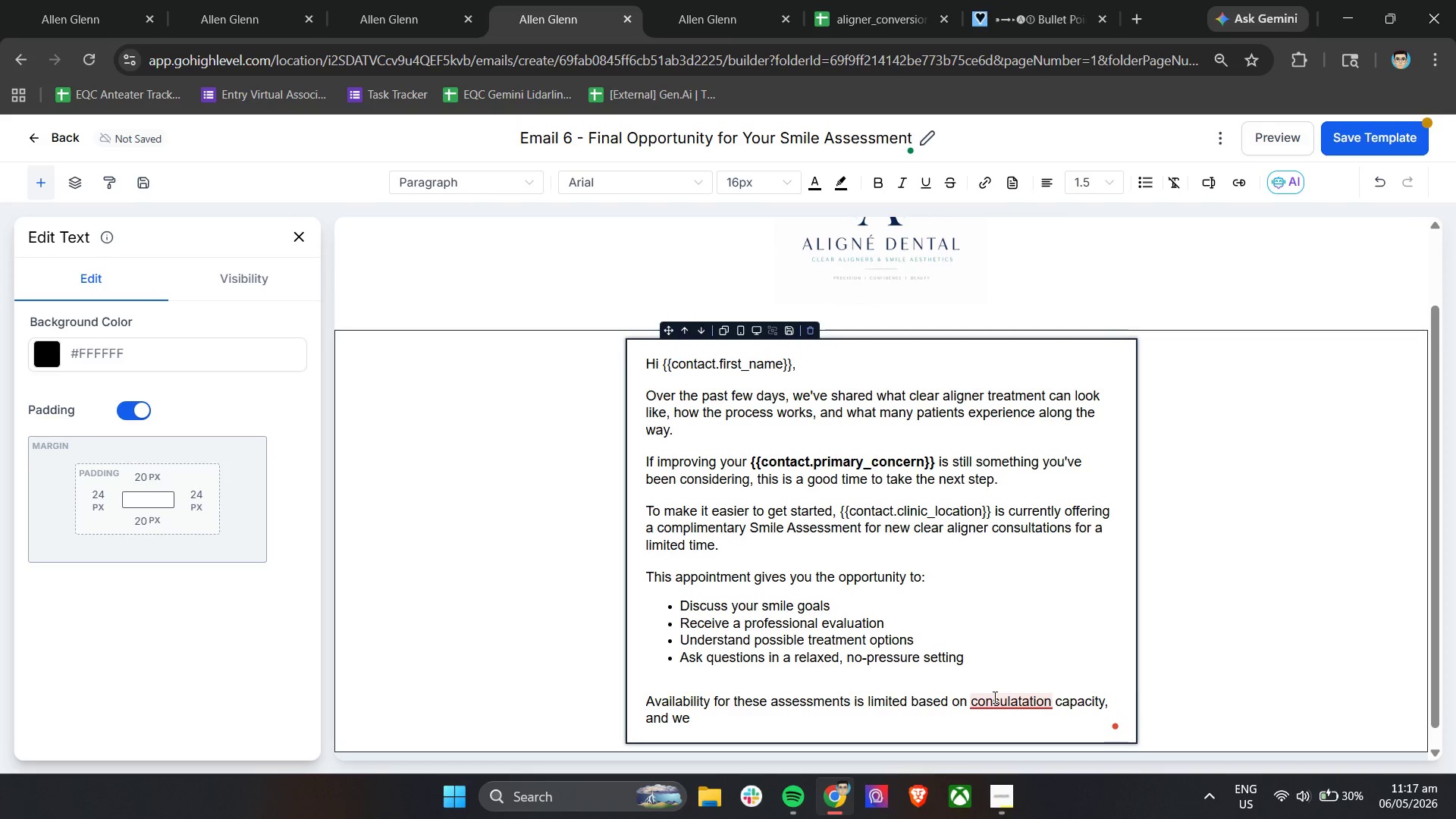 
left_click([1029, 587])
 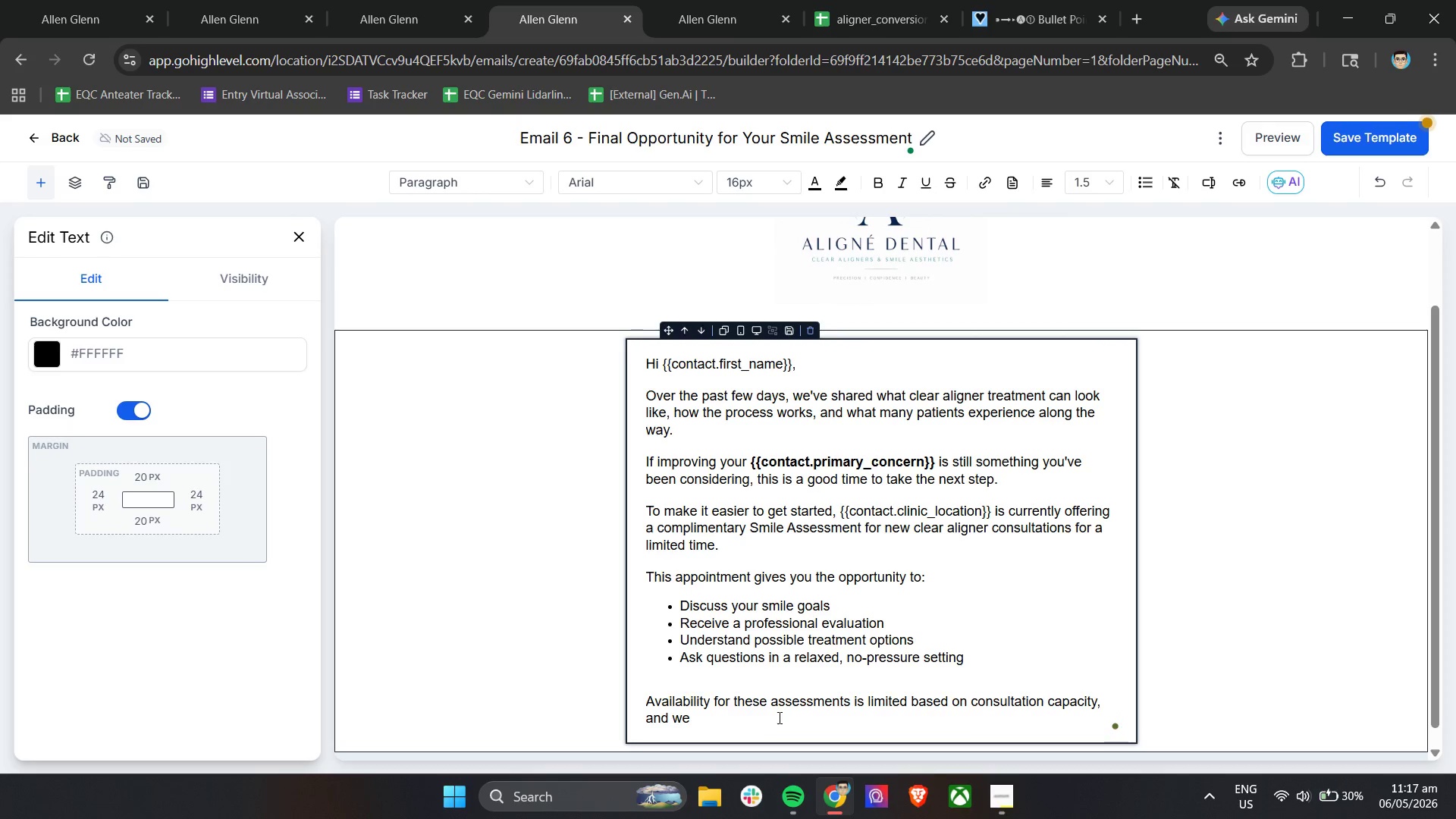 
left_click([768, 714])
 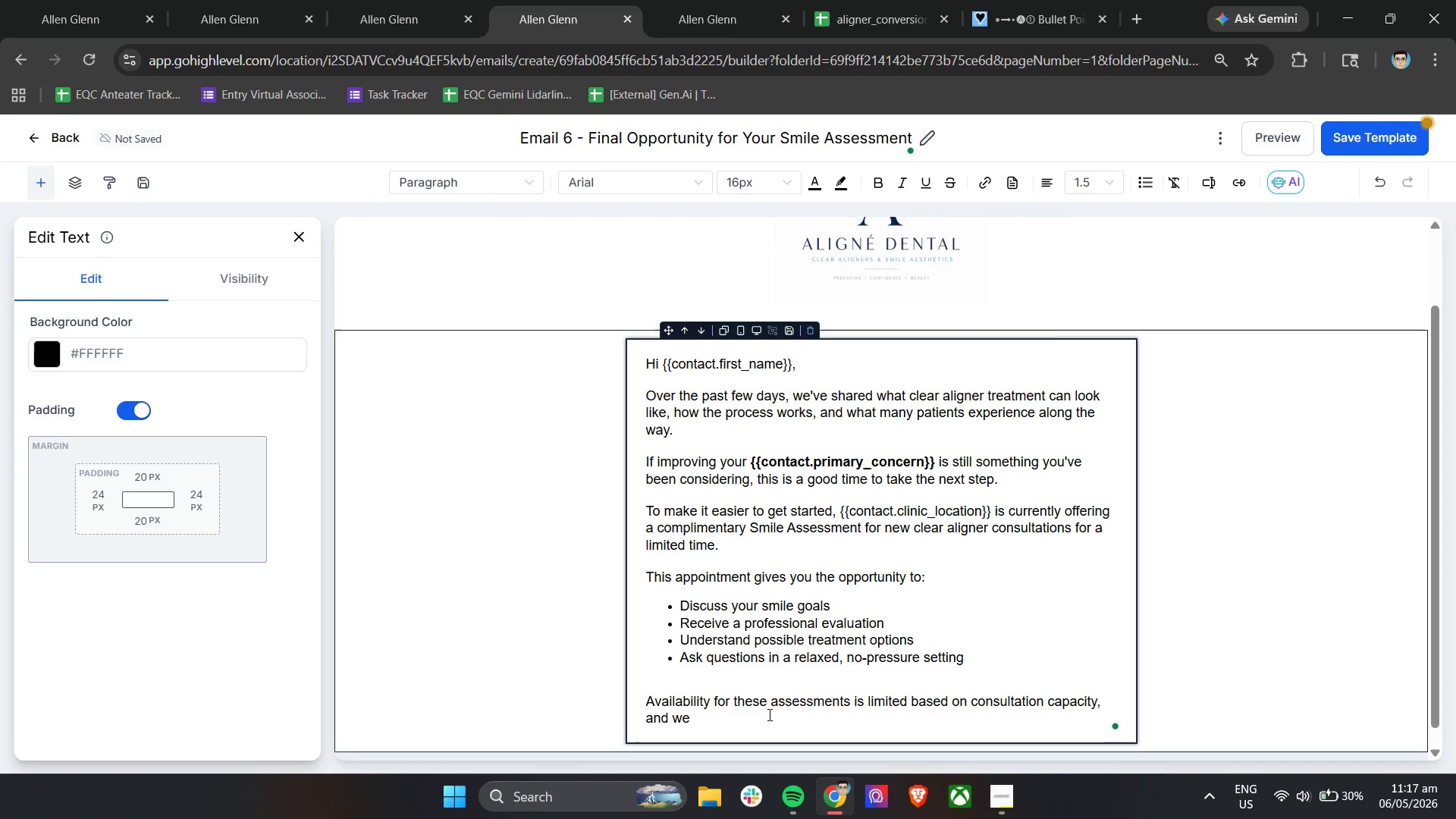 
type(expect )
 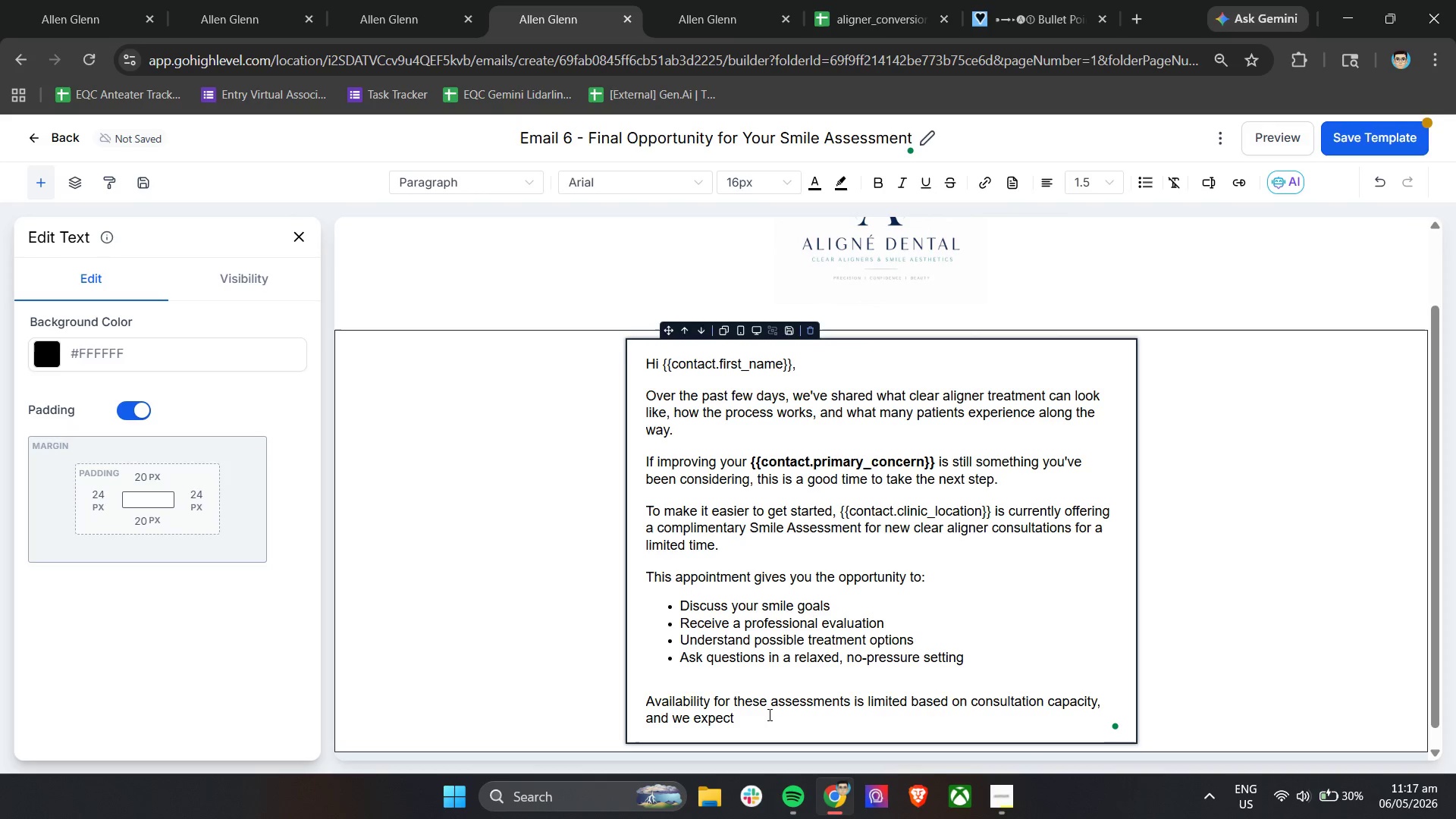 
type(current openn)
key(Backspace)
type(ings to fill soon.)
 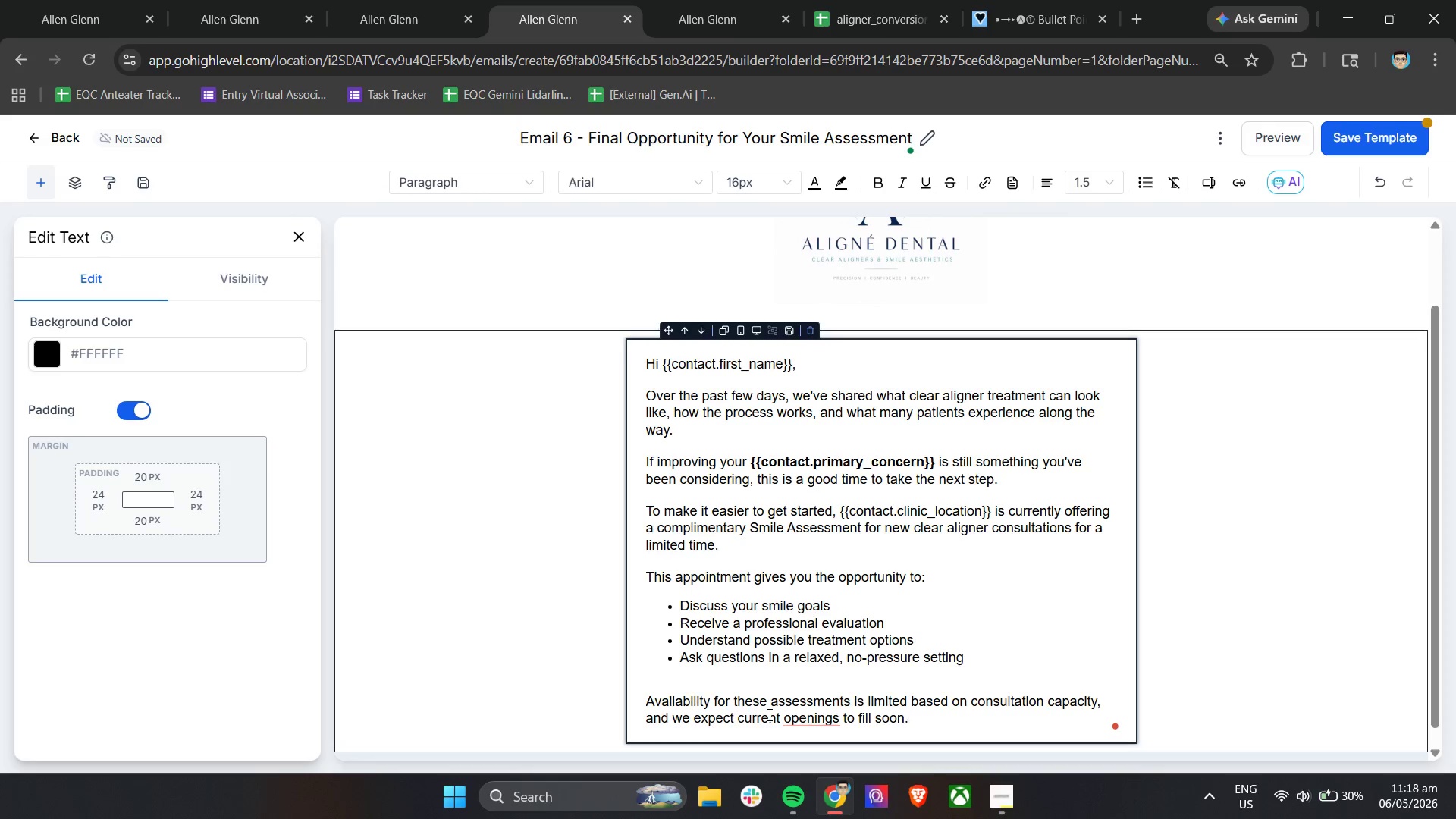 
key(Enter)
 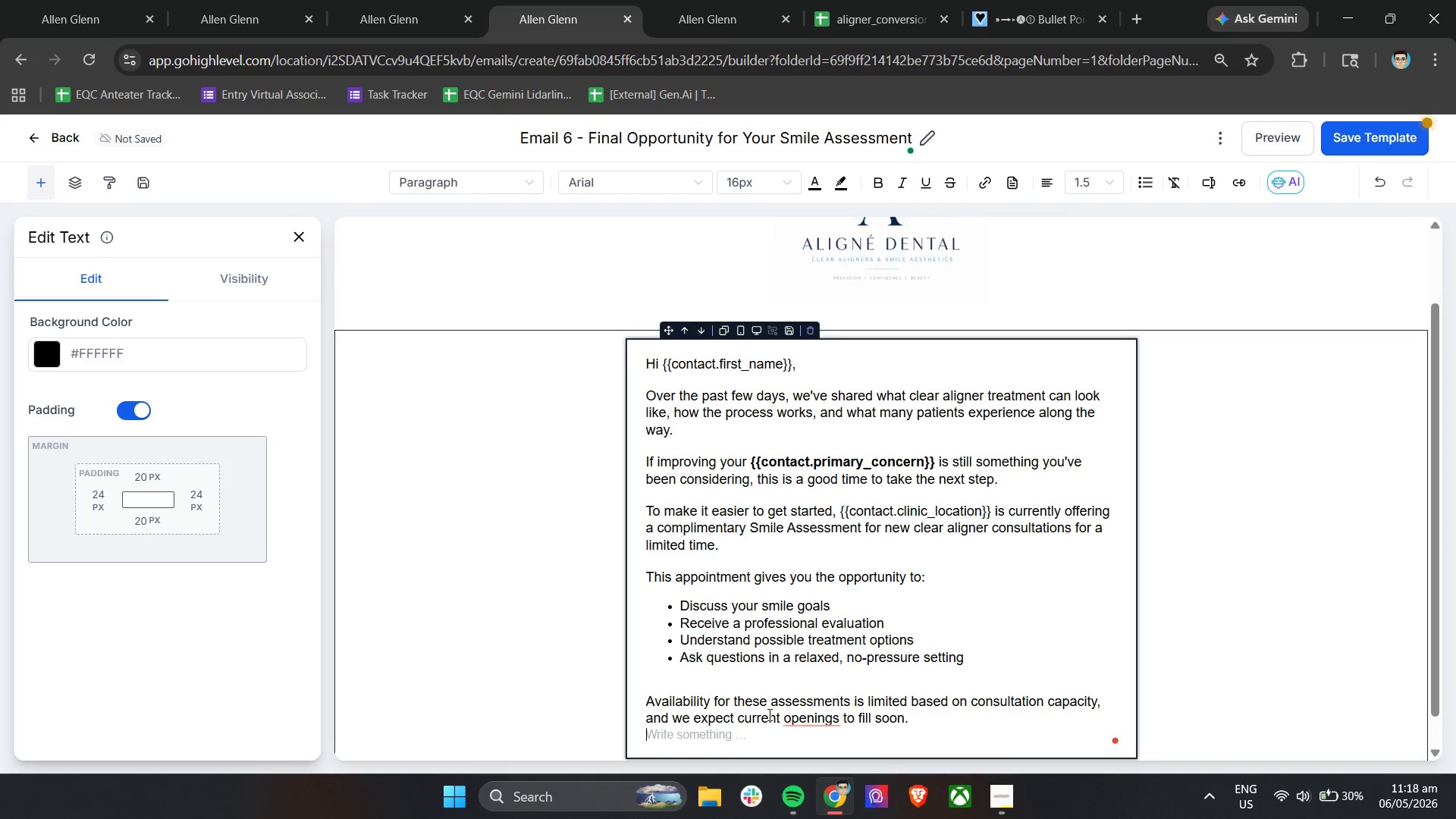 
key(Enter)
 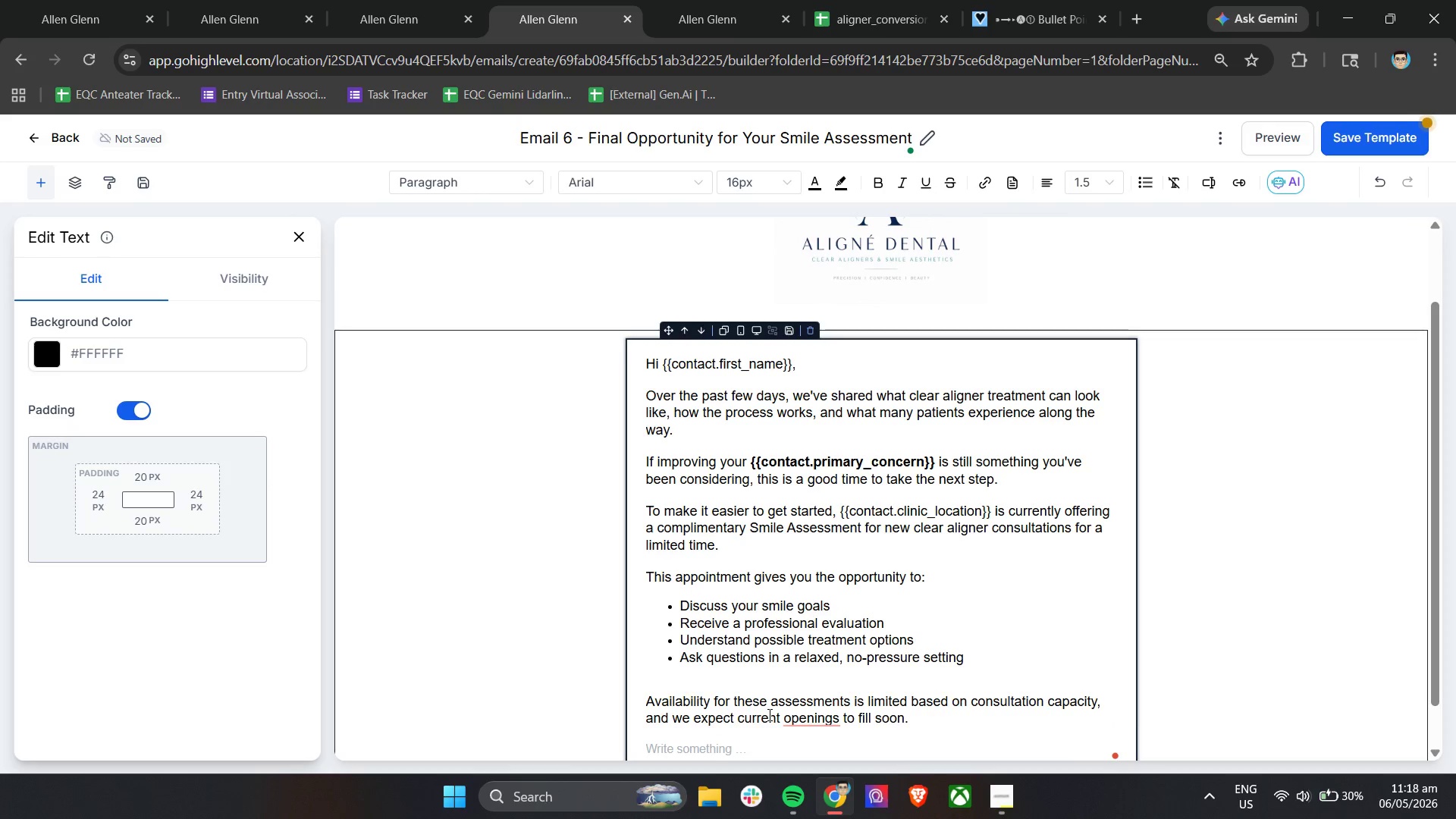 
scroll: coordinate [777, 708], scroll_direction: down, amount: 5.0
 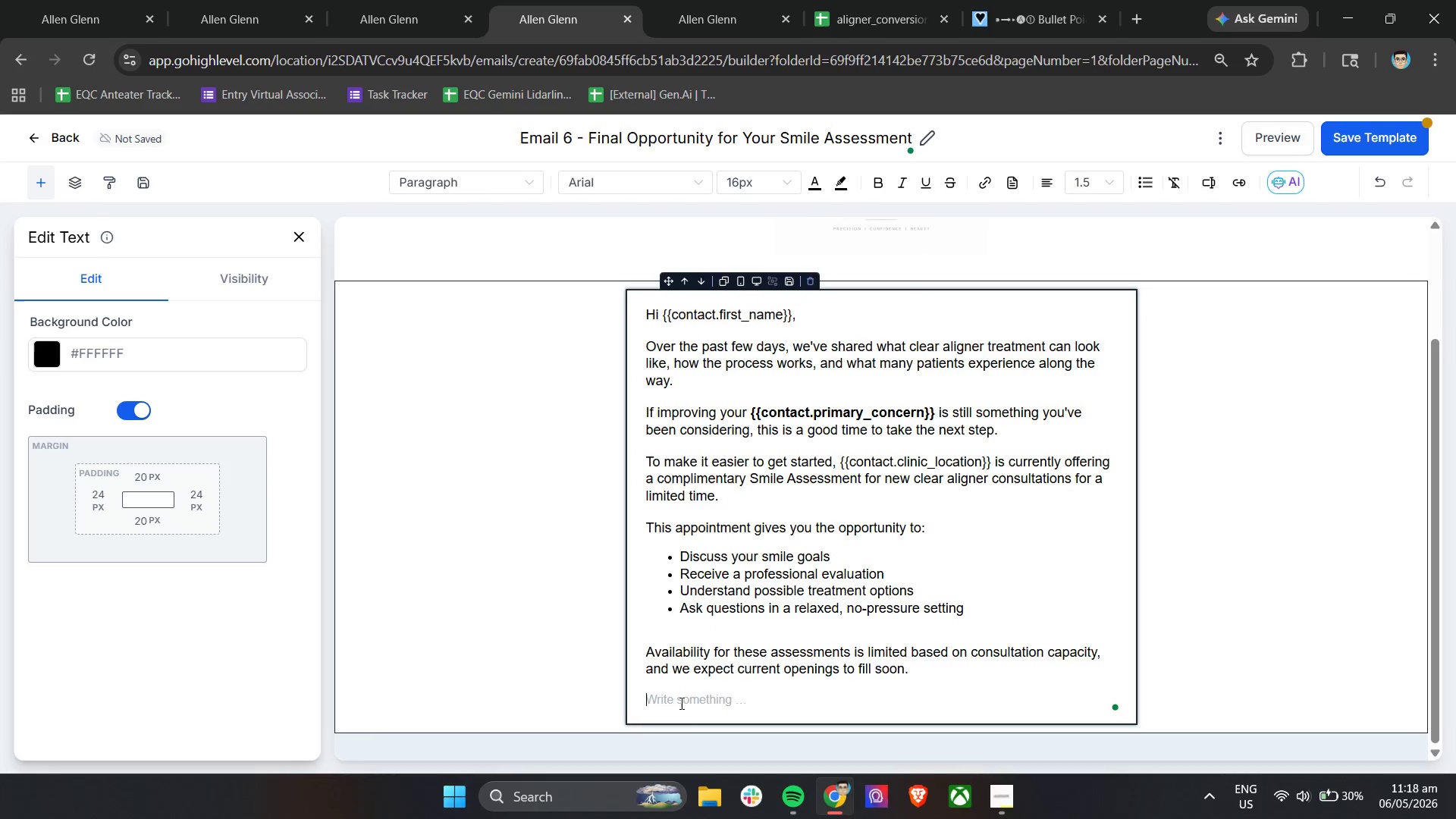 
type(If you'd like to reserve a time, you can schedule )
 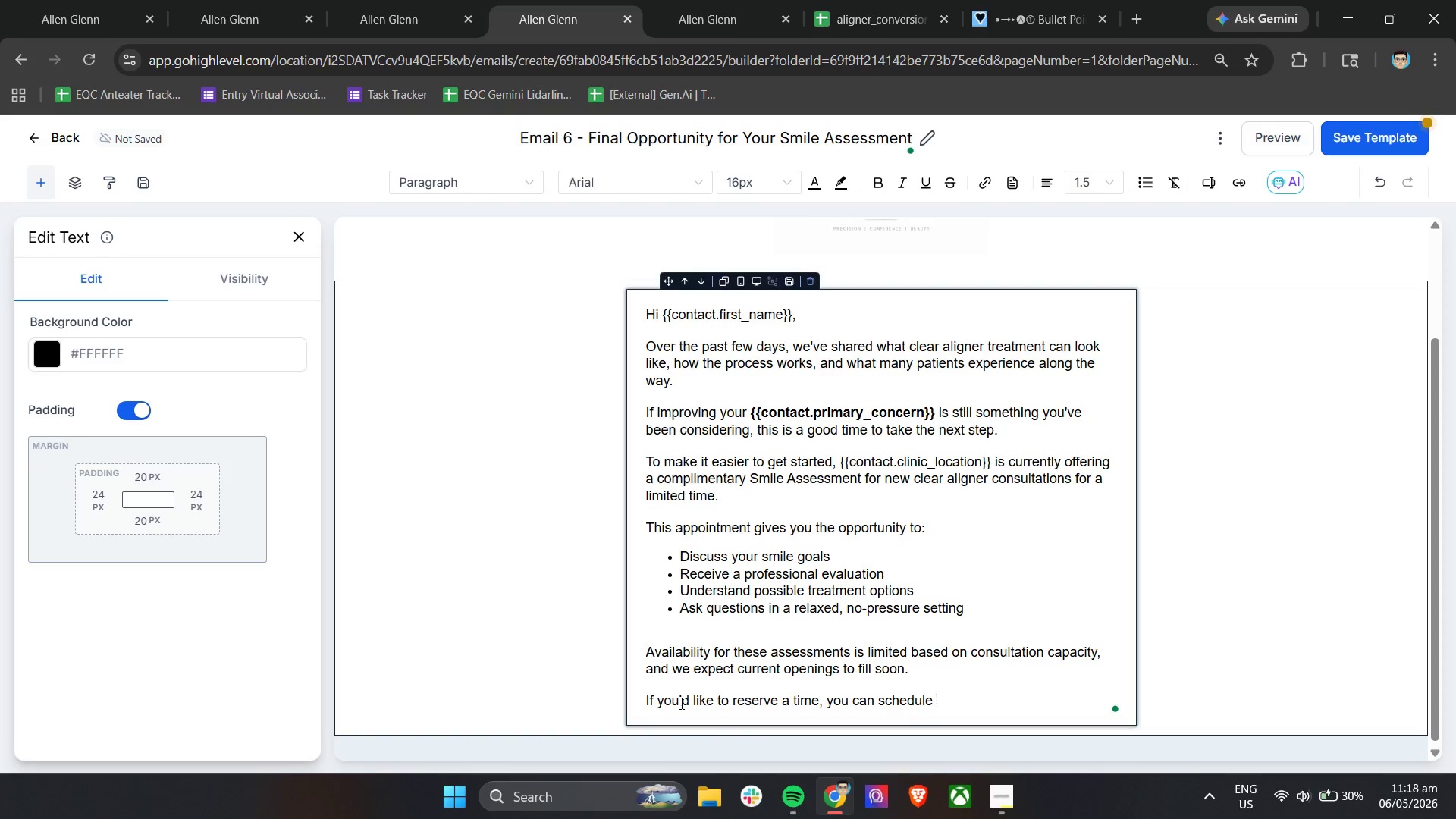 
wait(6.19)
 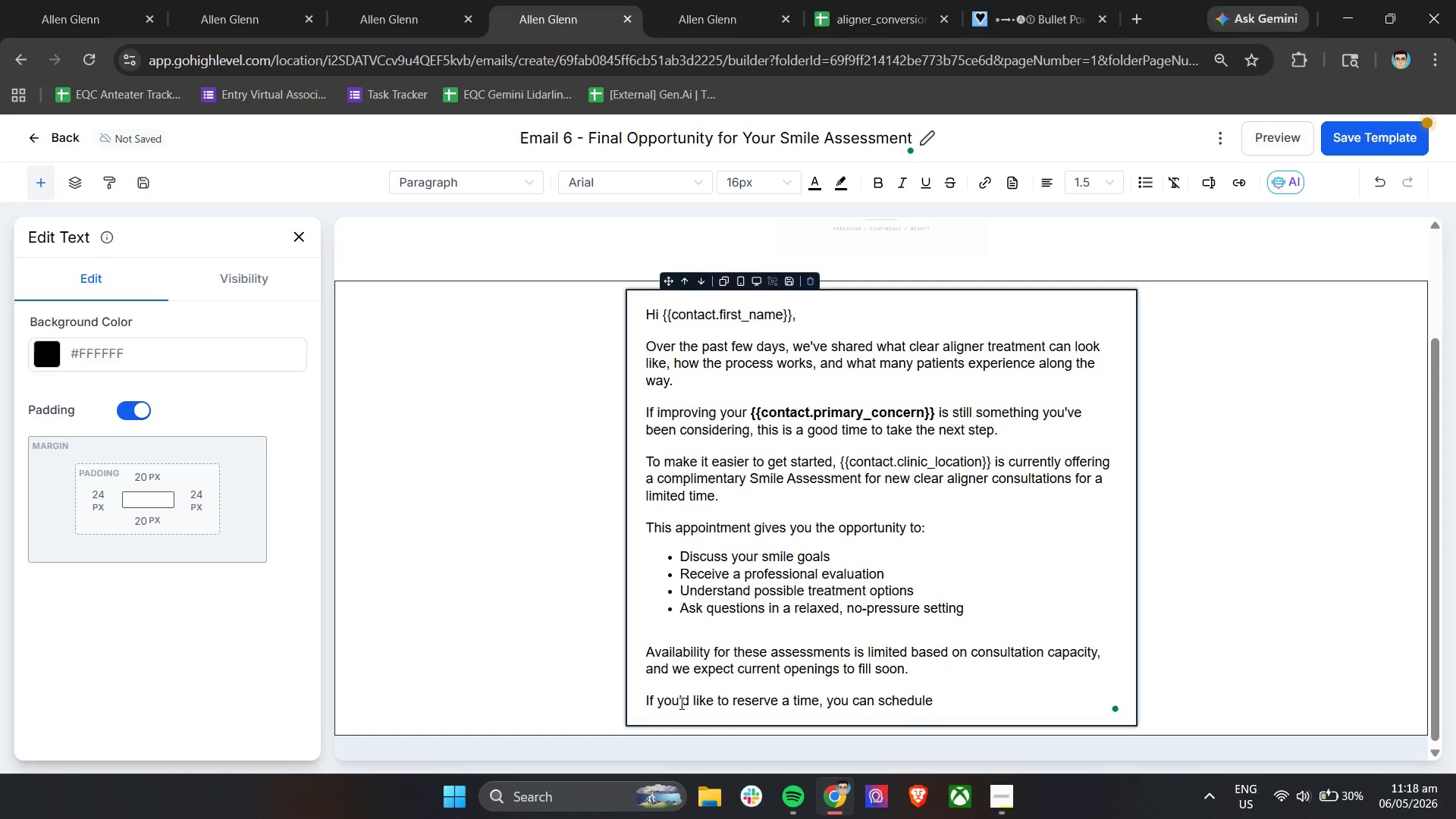 
type(your SI)
key(Backspace)
type(mile Assessment B)
key(Backspace)
type(below)
 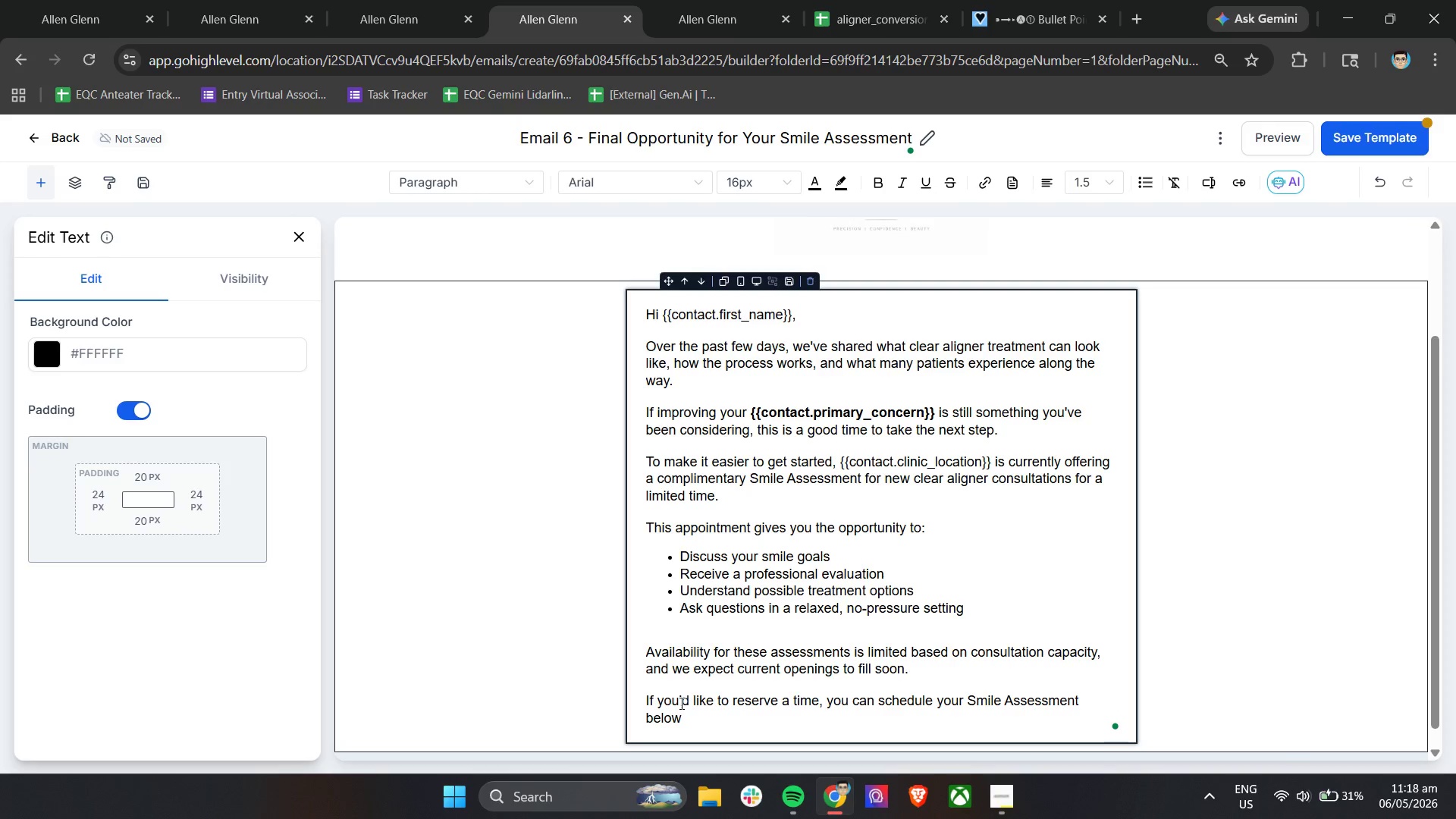 
key(Period)
 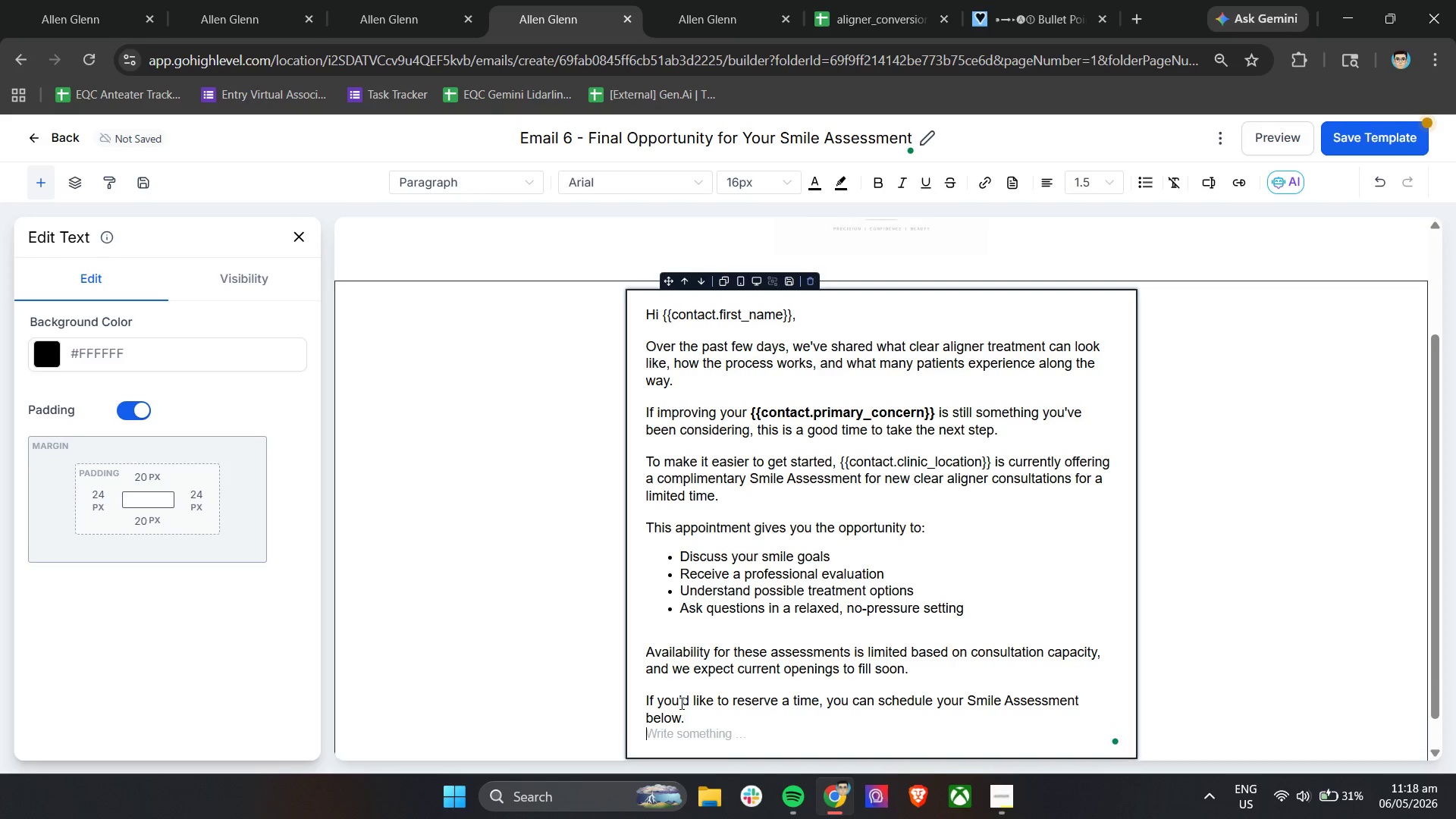 
key(Enter)
 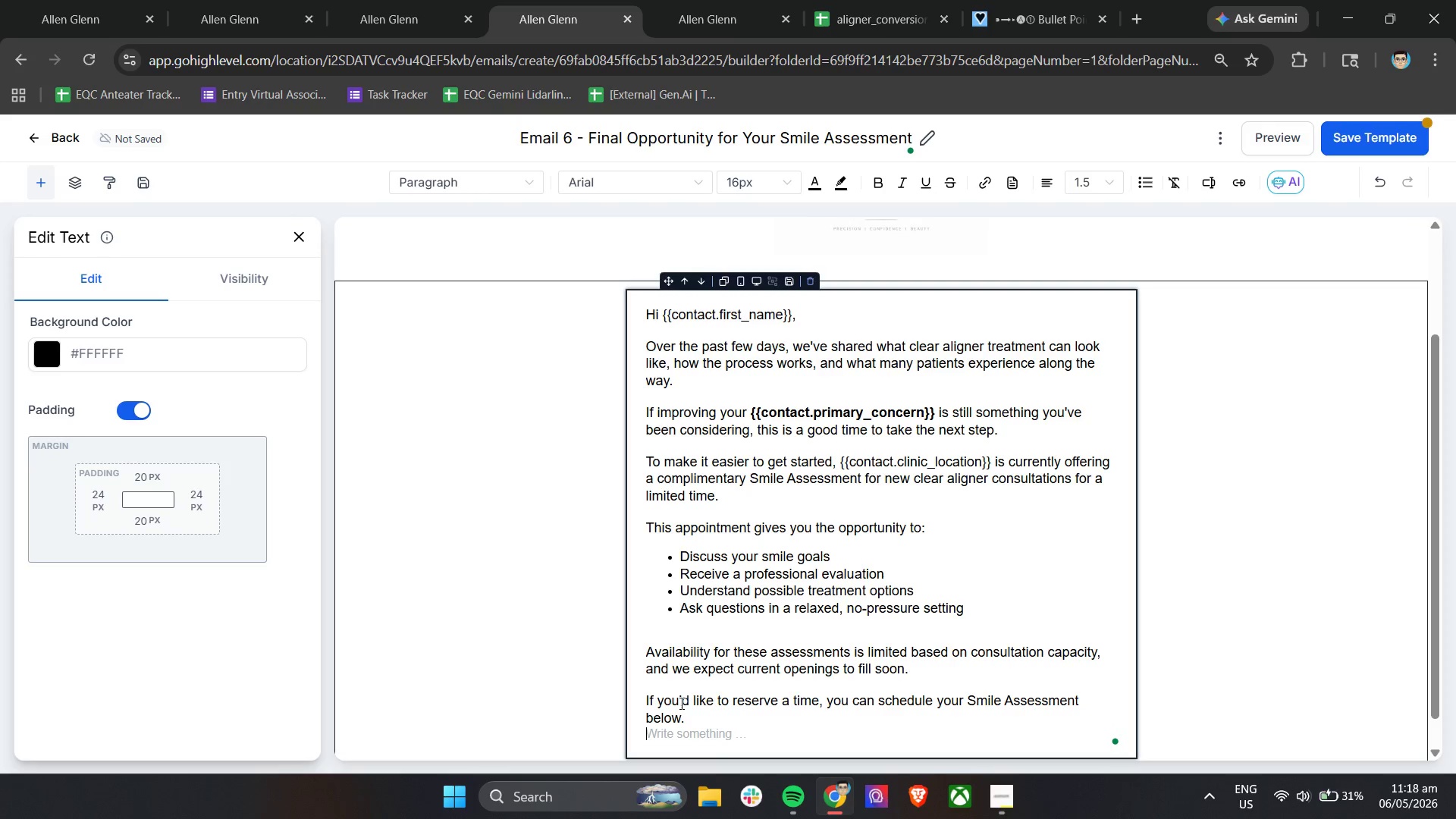 
key(Enter)
 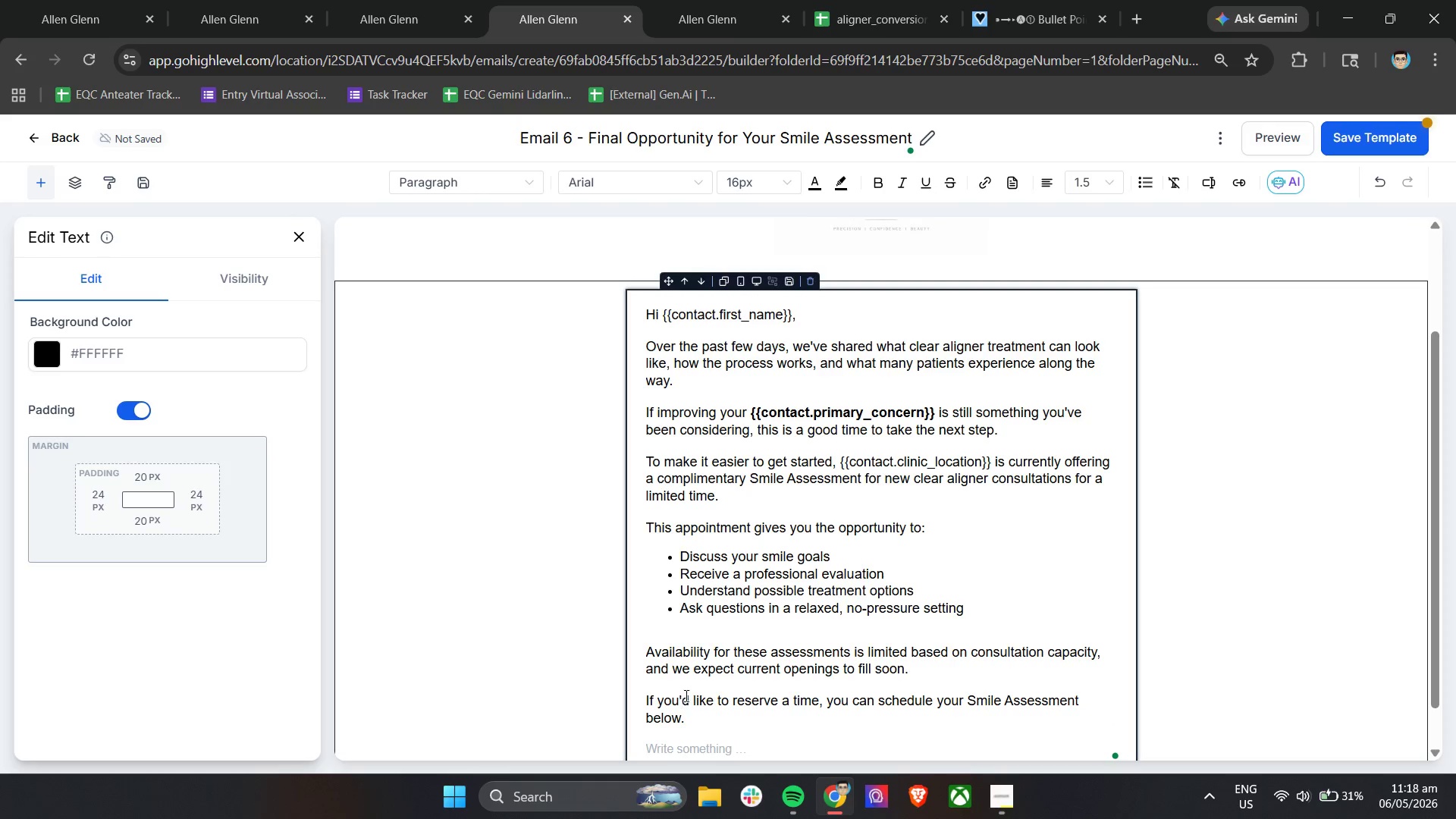 
scroll: coordinate [803, 442], scroll_direction: down, amount: 6.0
 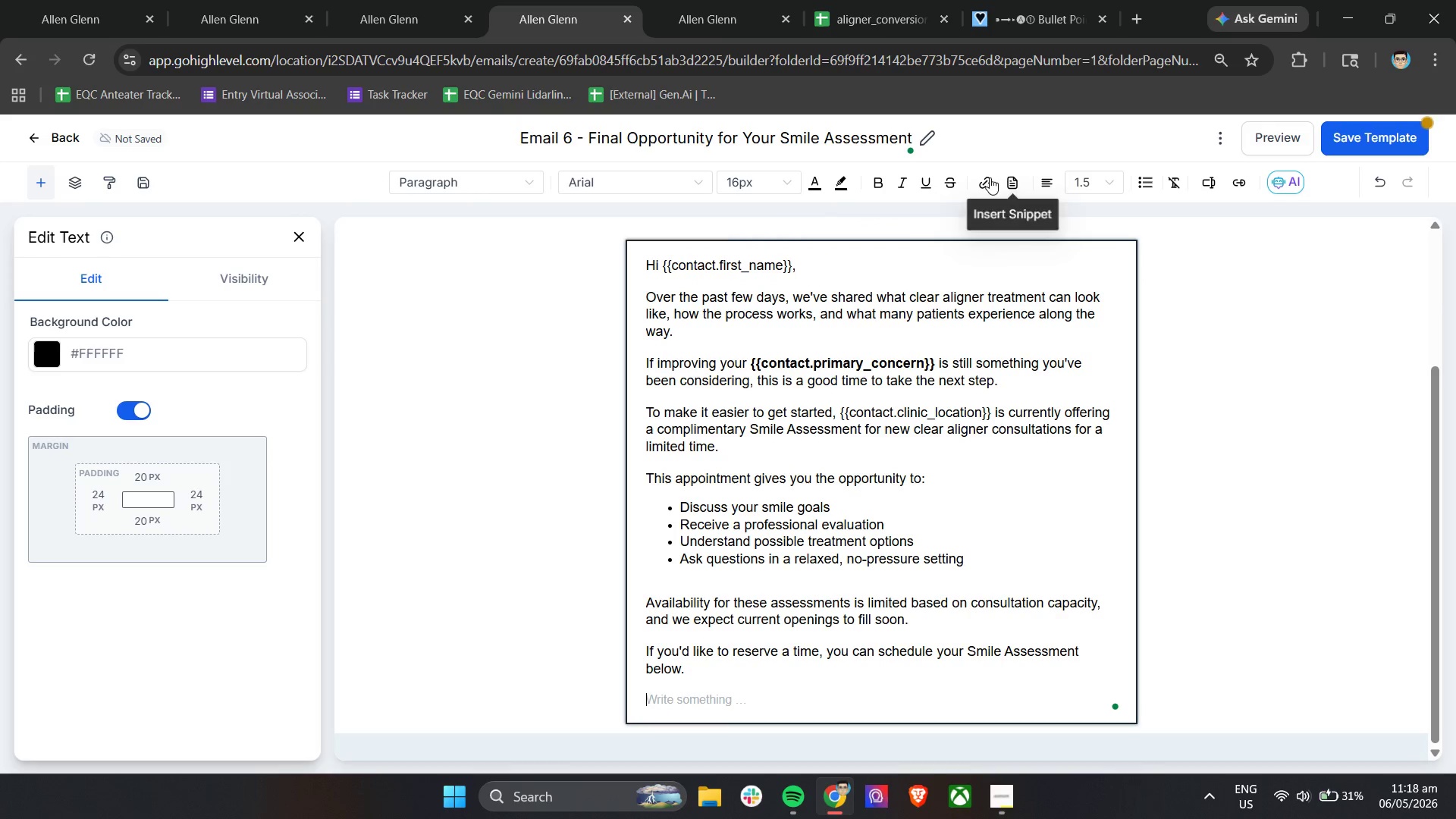 
left_click([987, 177])
 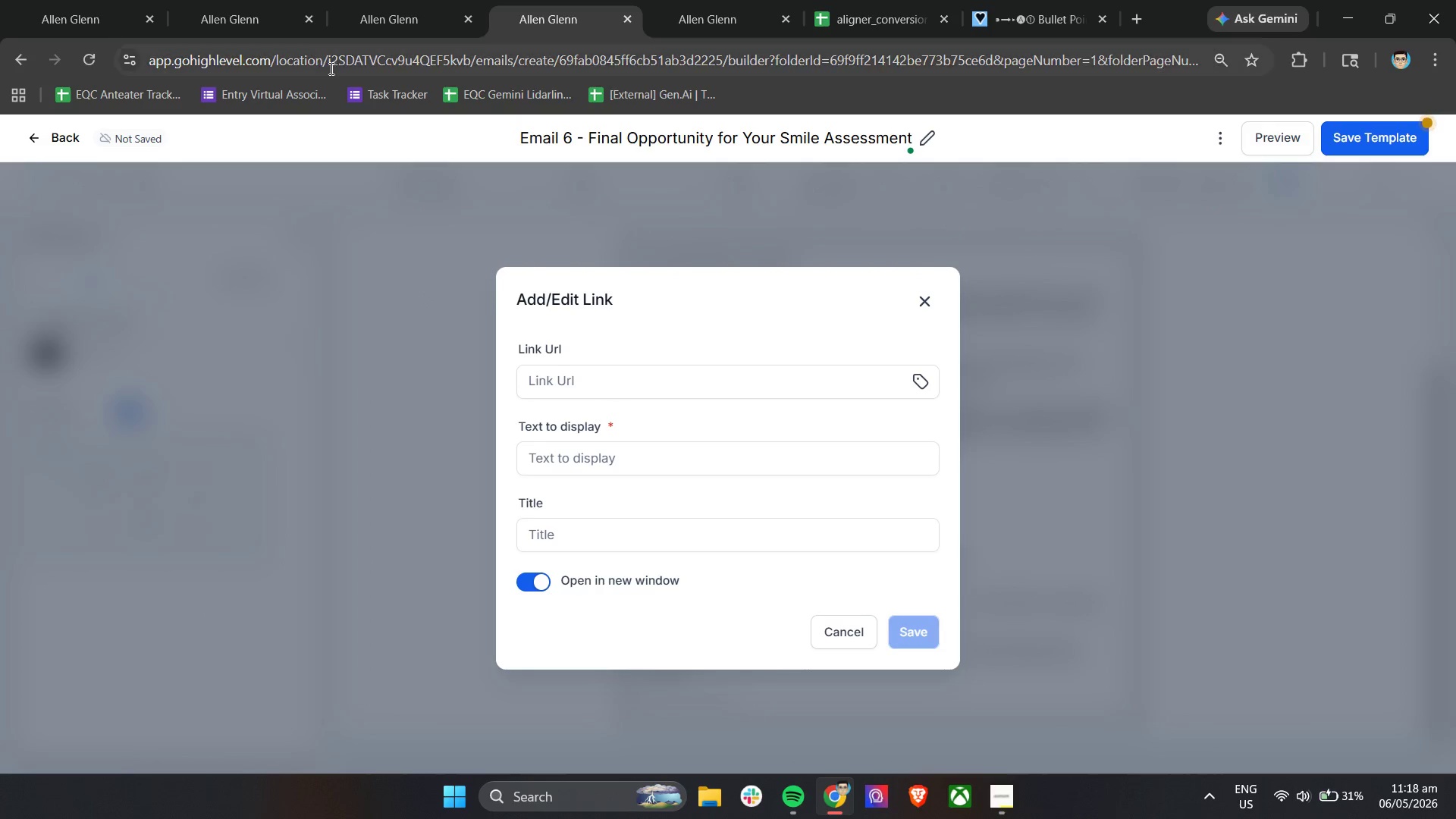 
left_click([426, 0])
 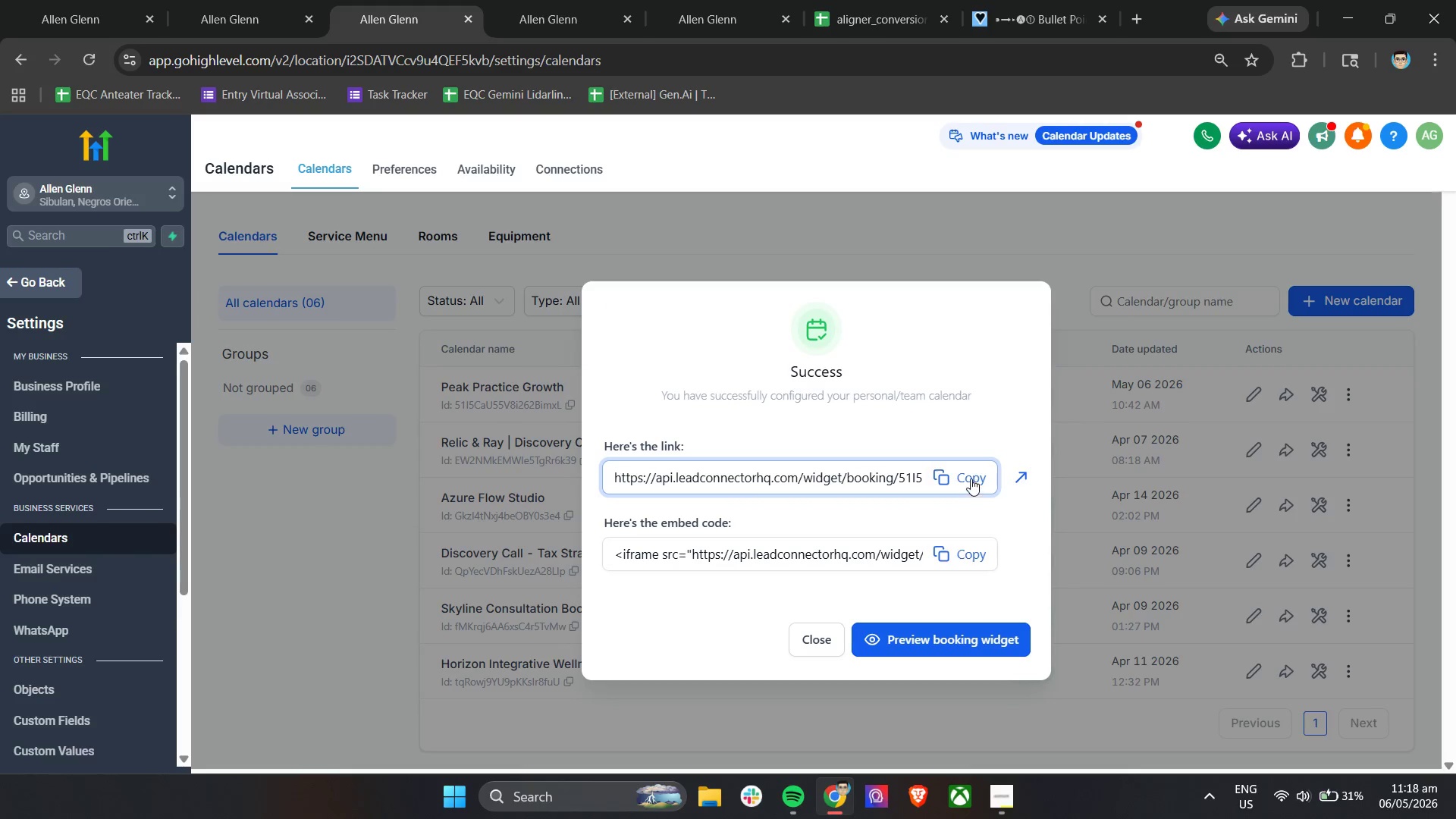 
double_click([971, 479])
 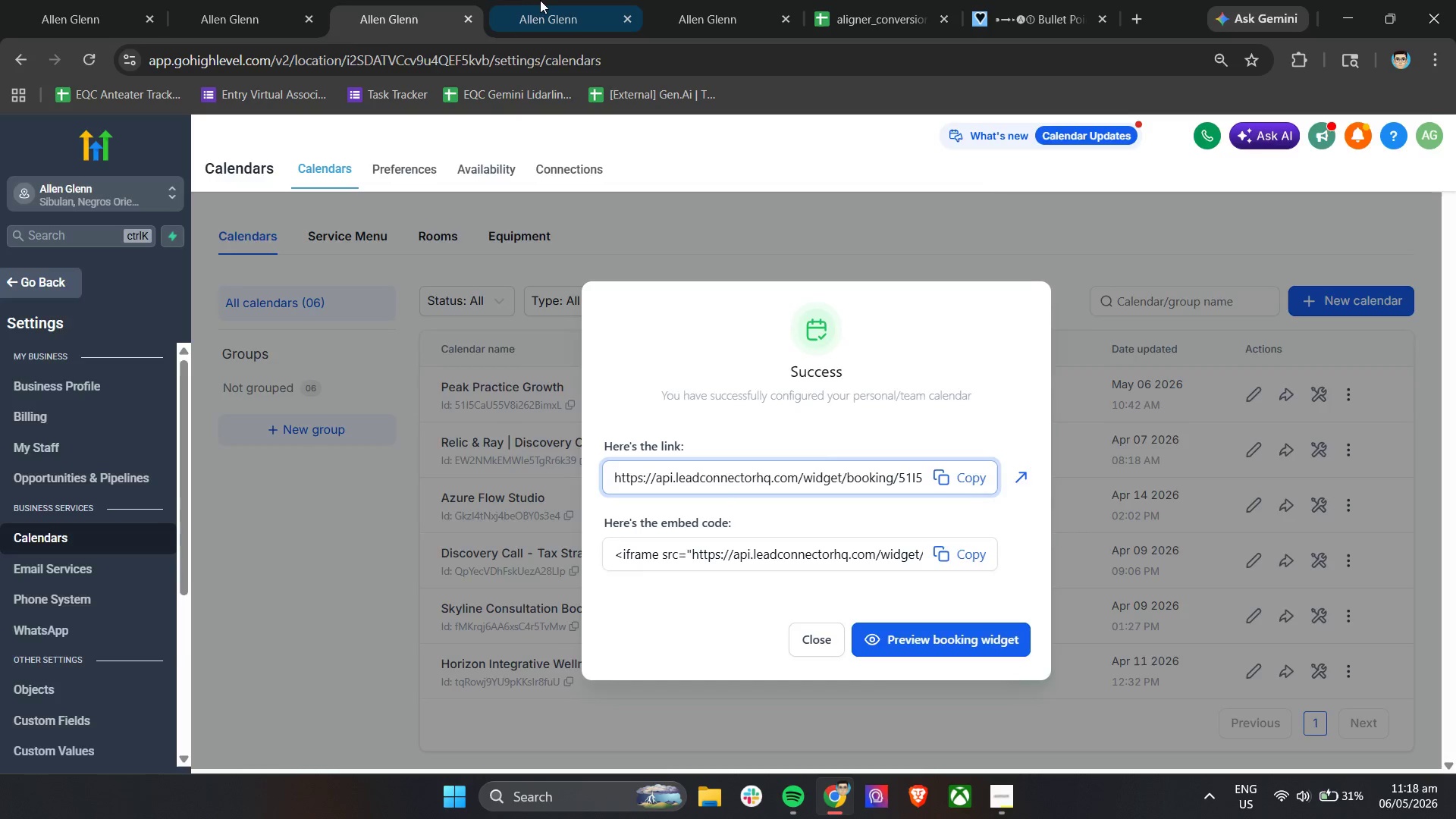 
left_click([541, 0])
 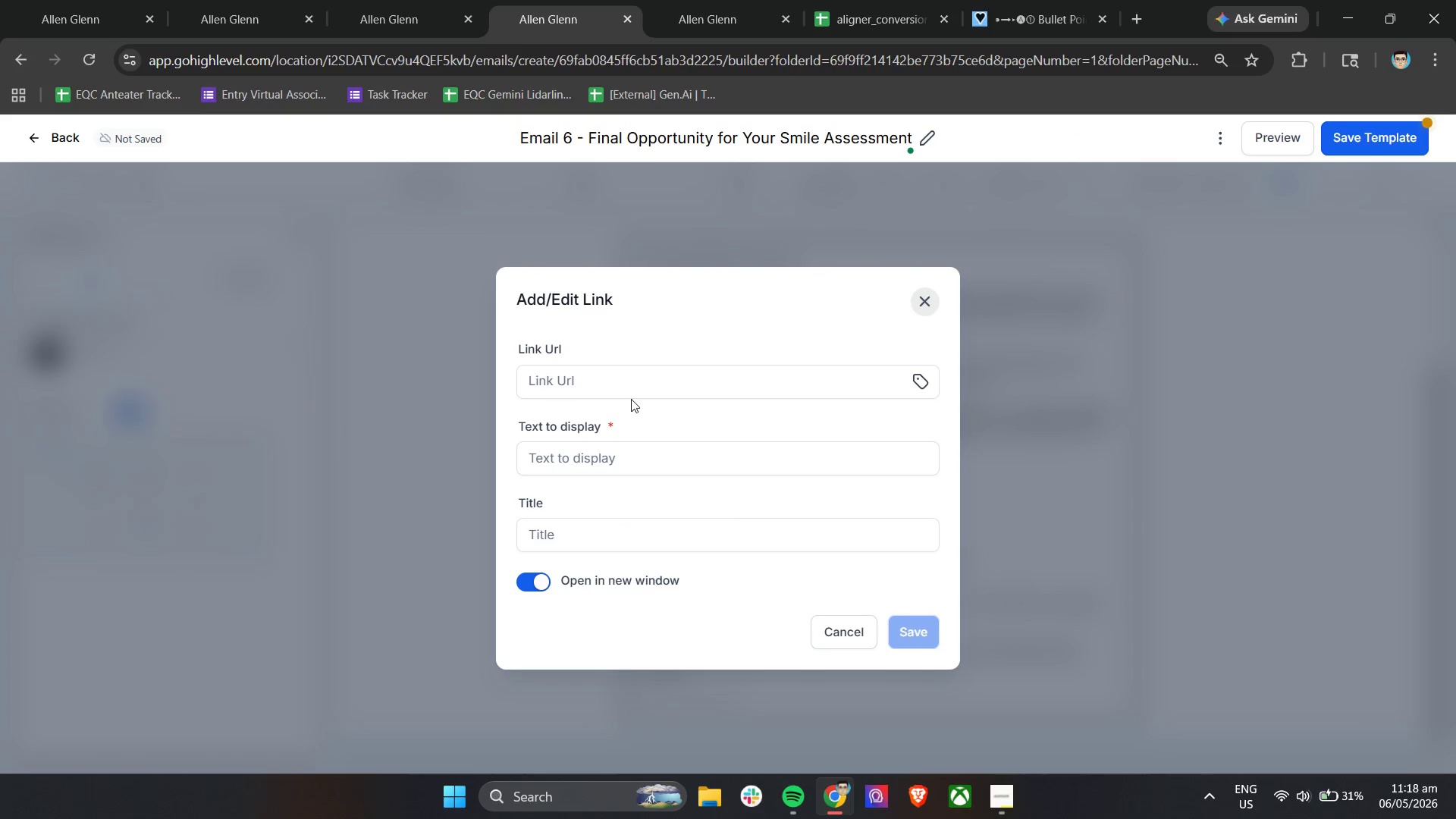 
left_click([634, 389])
 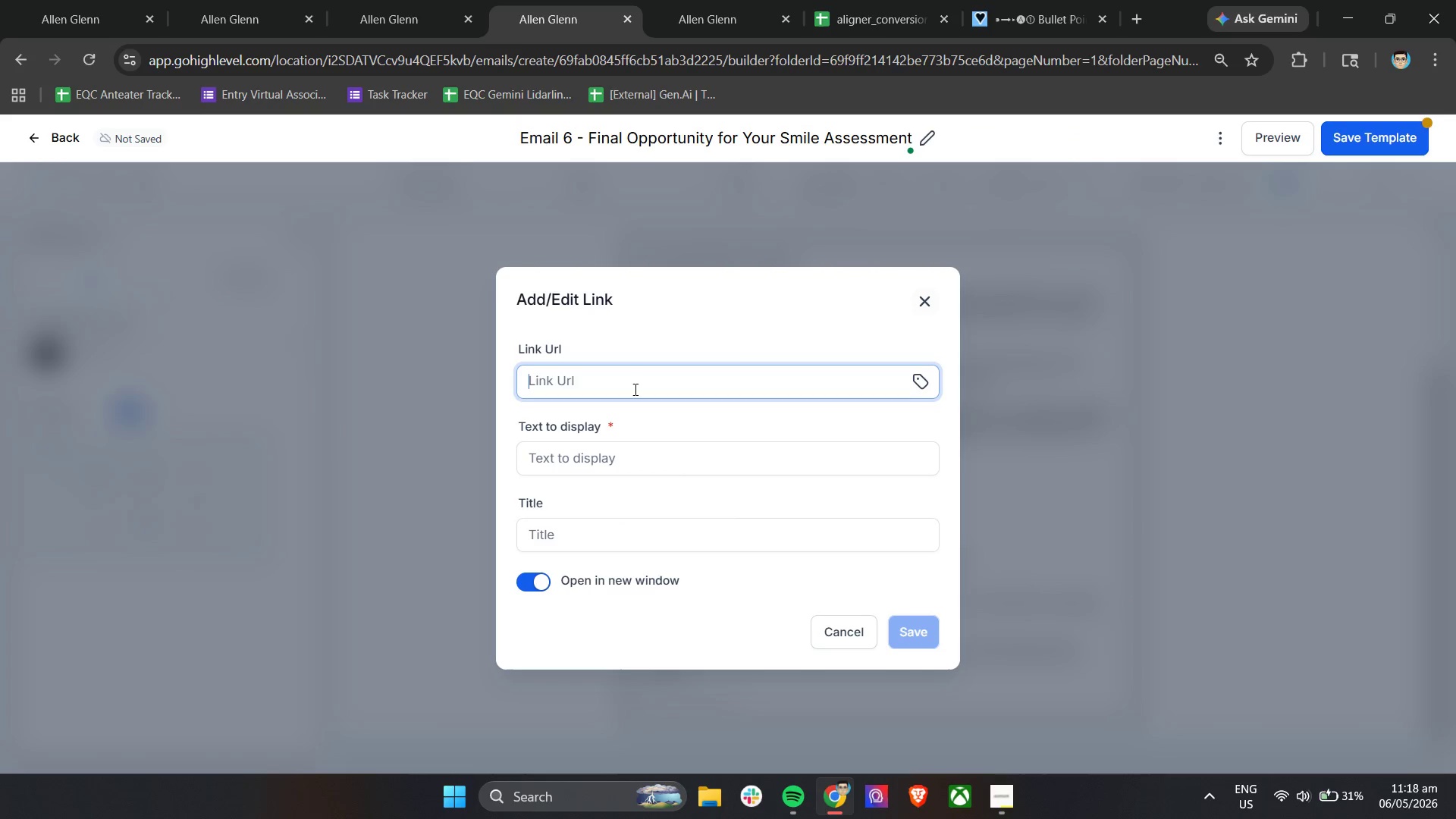 
key(Control+V)
 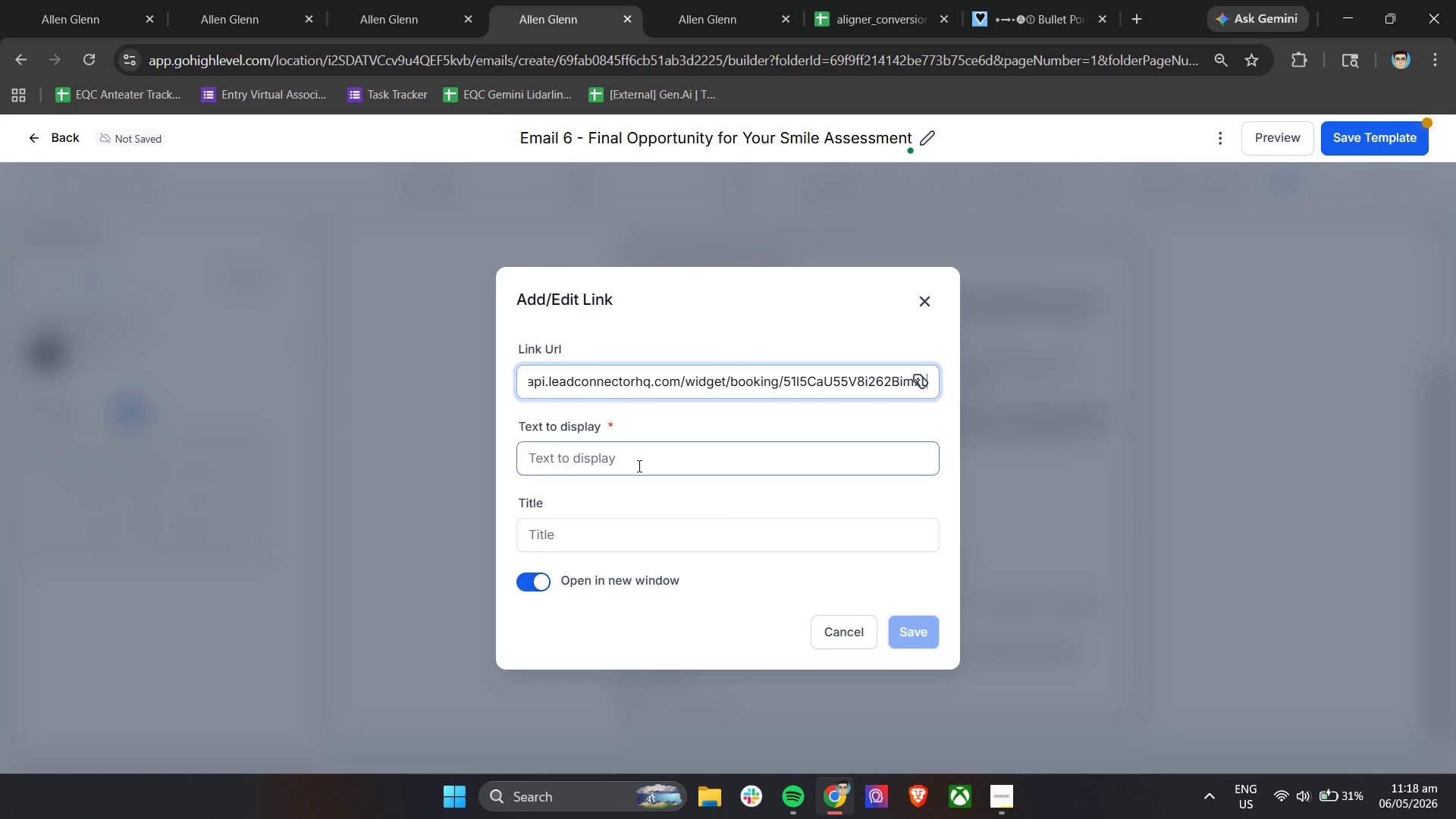 
left_click([638, 466])
 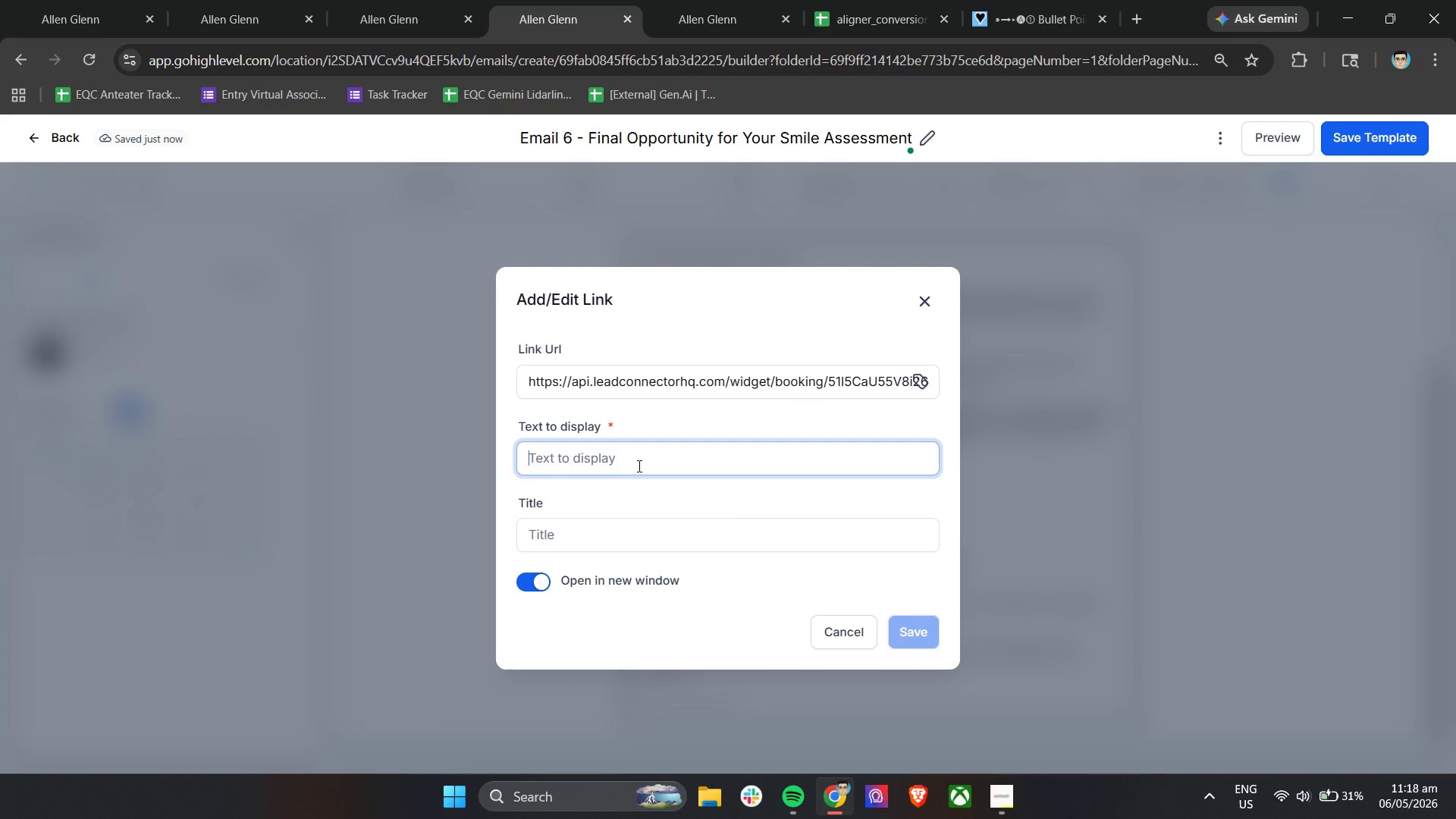 
type(Reserve your )
key(Backspace)
key(Backspace)
key(Backspace)
key(Backspace)
key(Backspace)
type(Your Smile Assessment)
 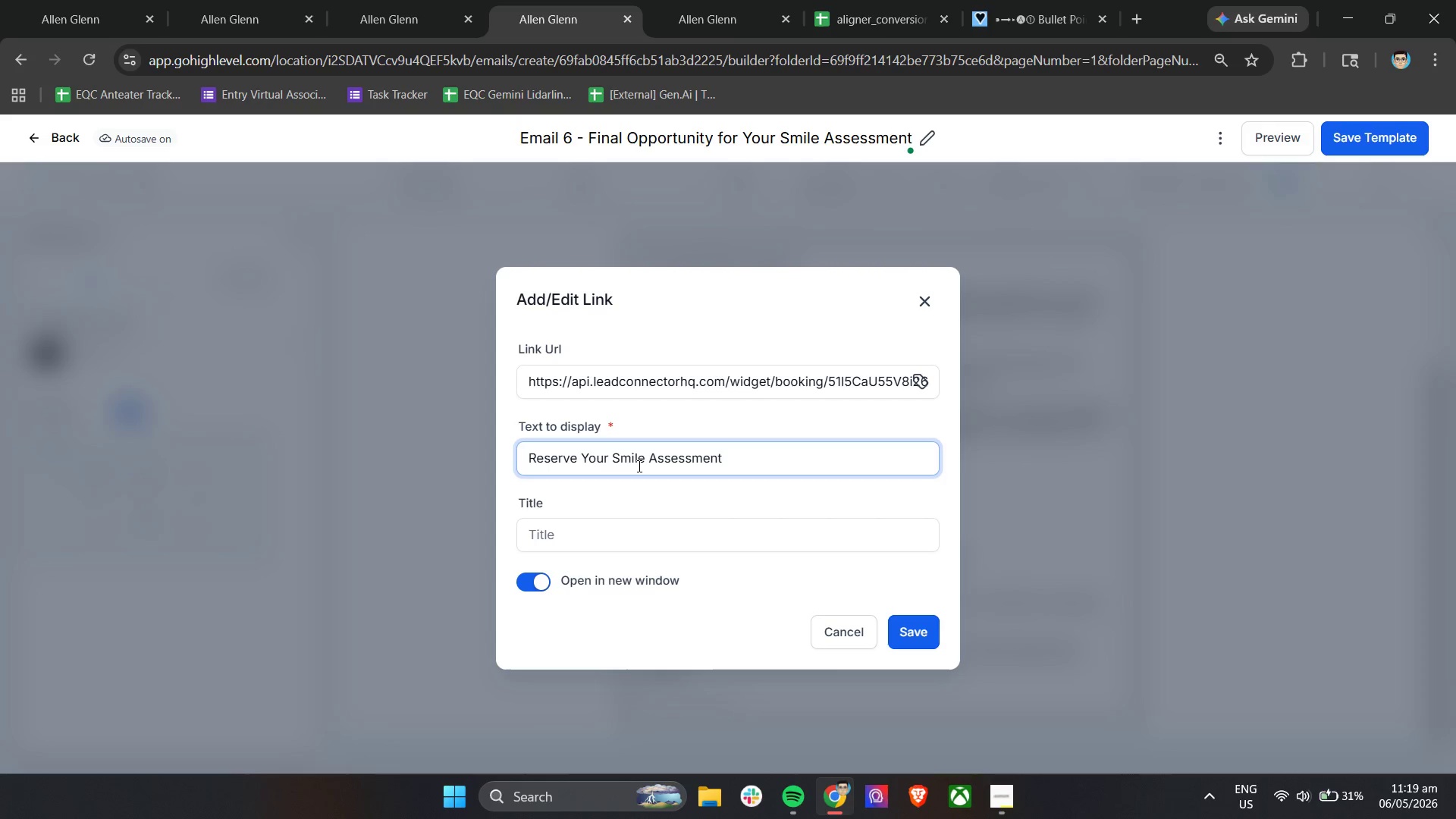 
left_click([909, 627])
 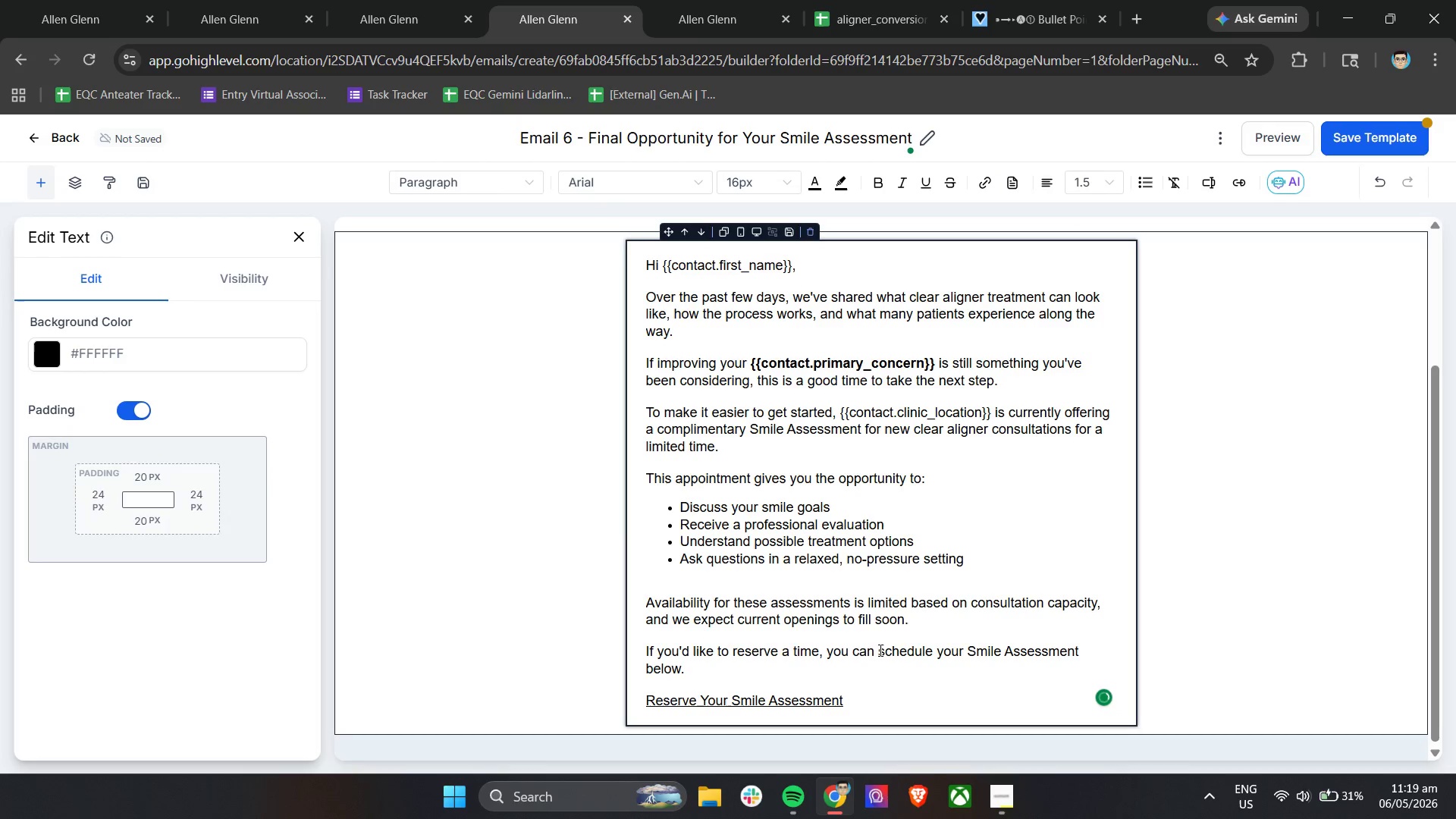 
left_click_drag(start_coordinate=[877, 700], to_coordinate=[645, 701])
 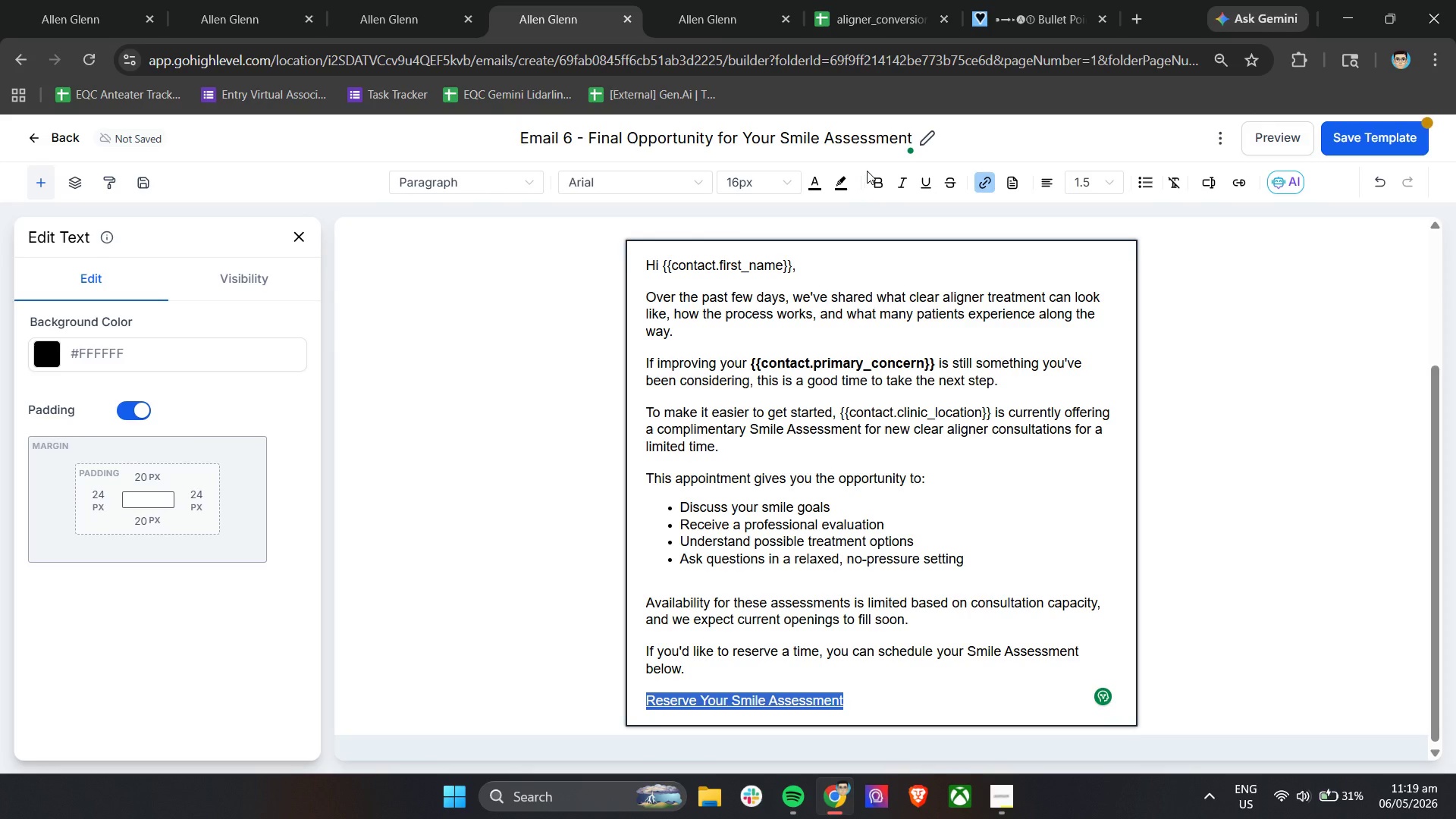 
left_click([877, 180])
 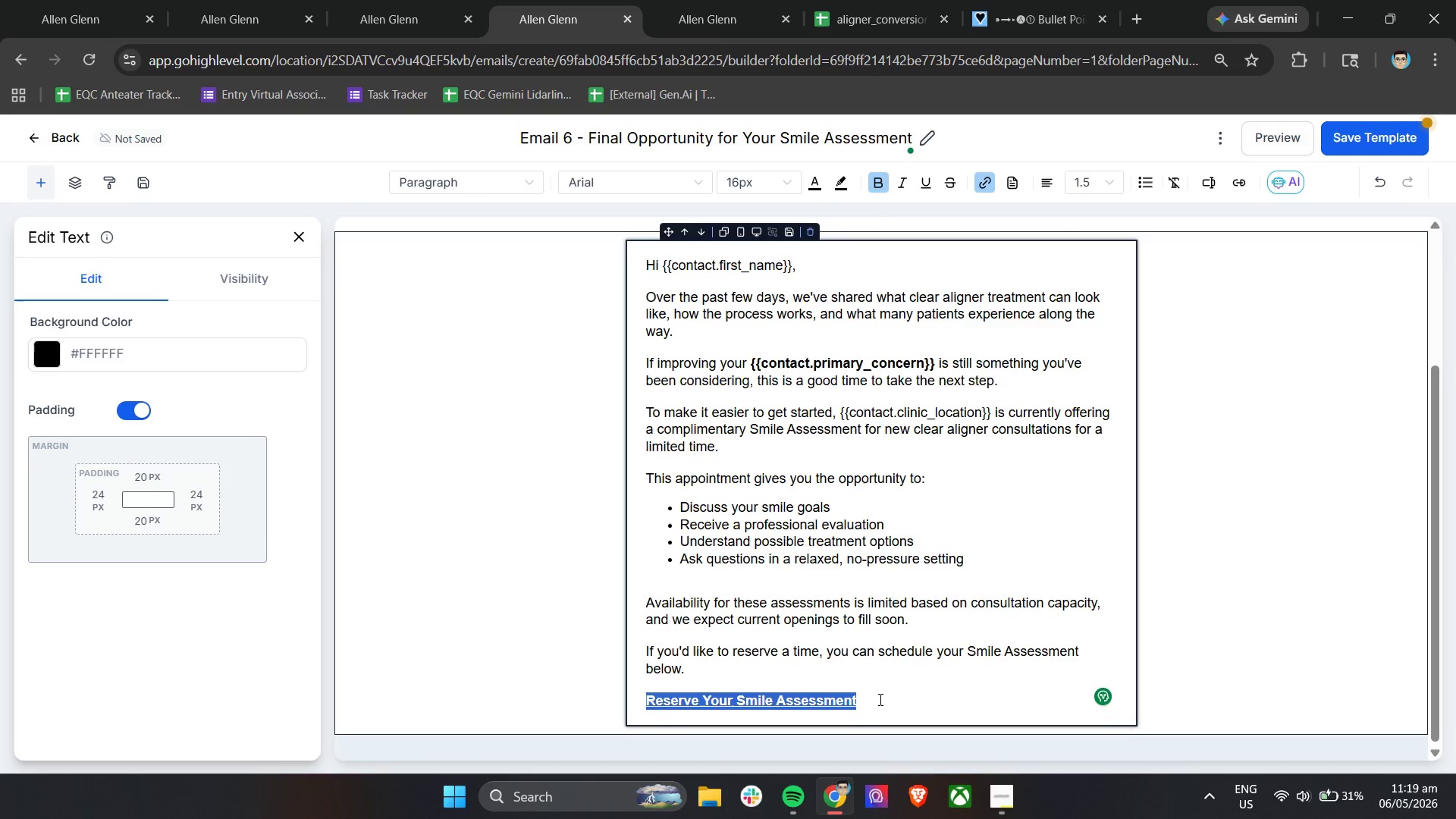 
left_click([872, 702])
 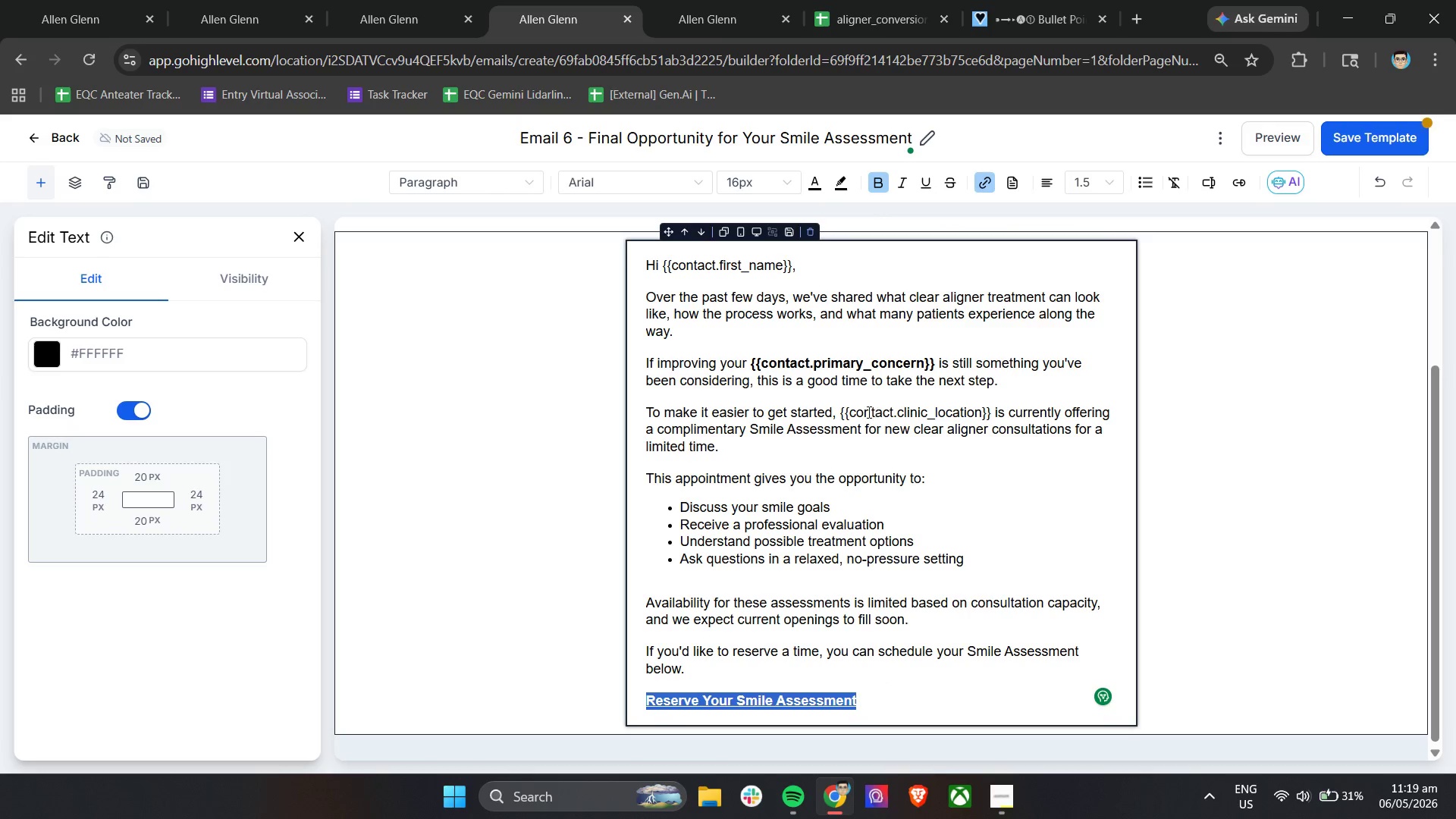 
wait(5.17)
 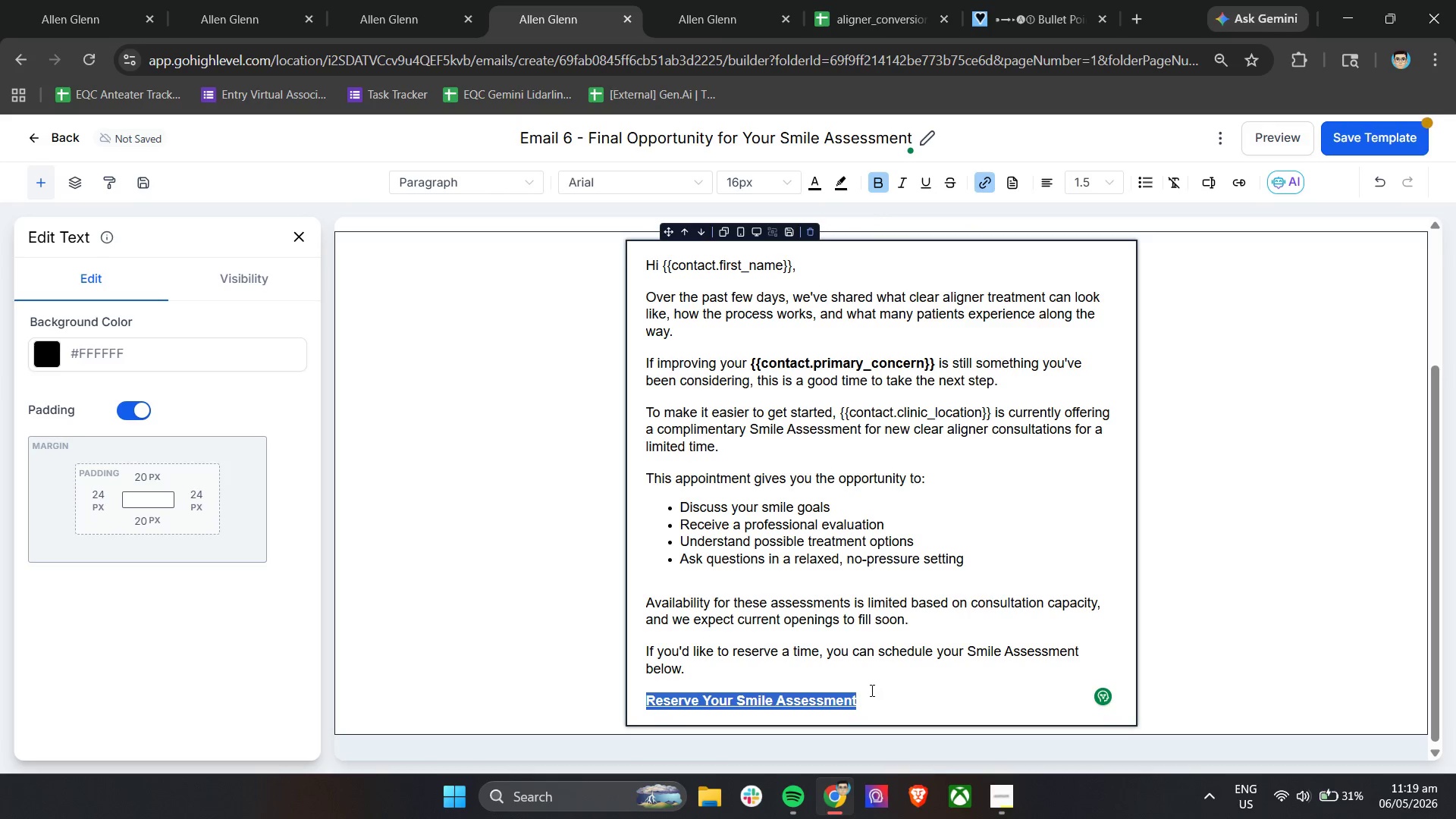 
left_click_drag(start_coordinate=[841, 410], to_coordinate=[989, 413])
 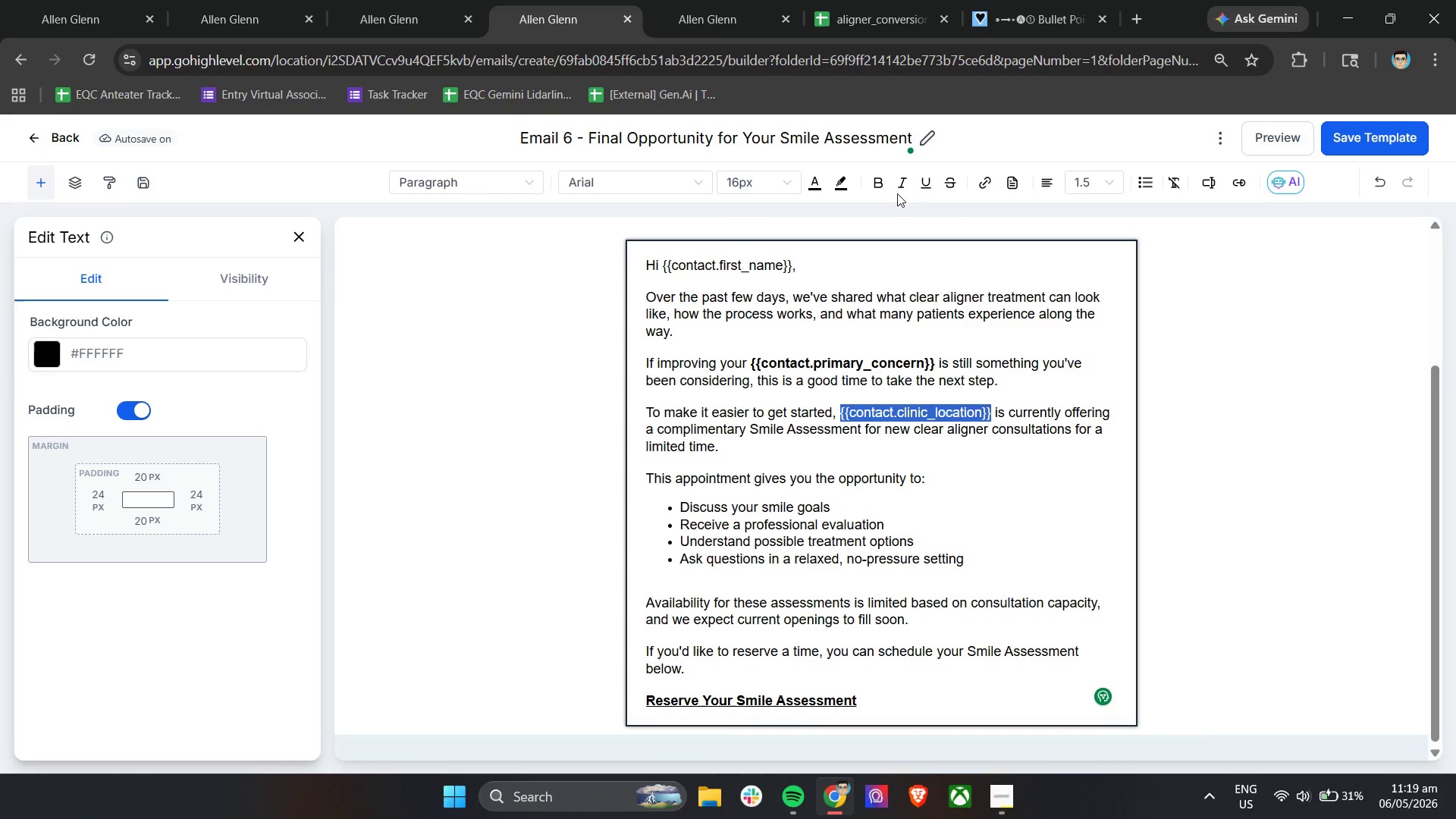 
left_click([880, 183])
 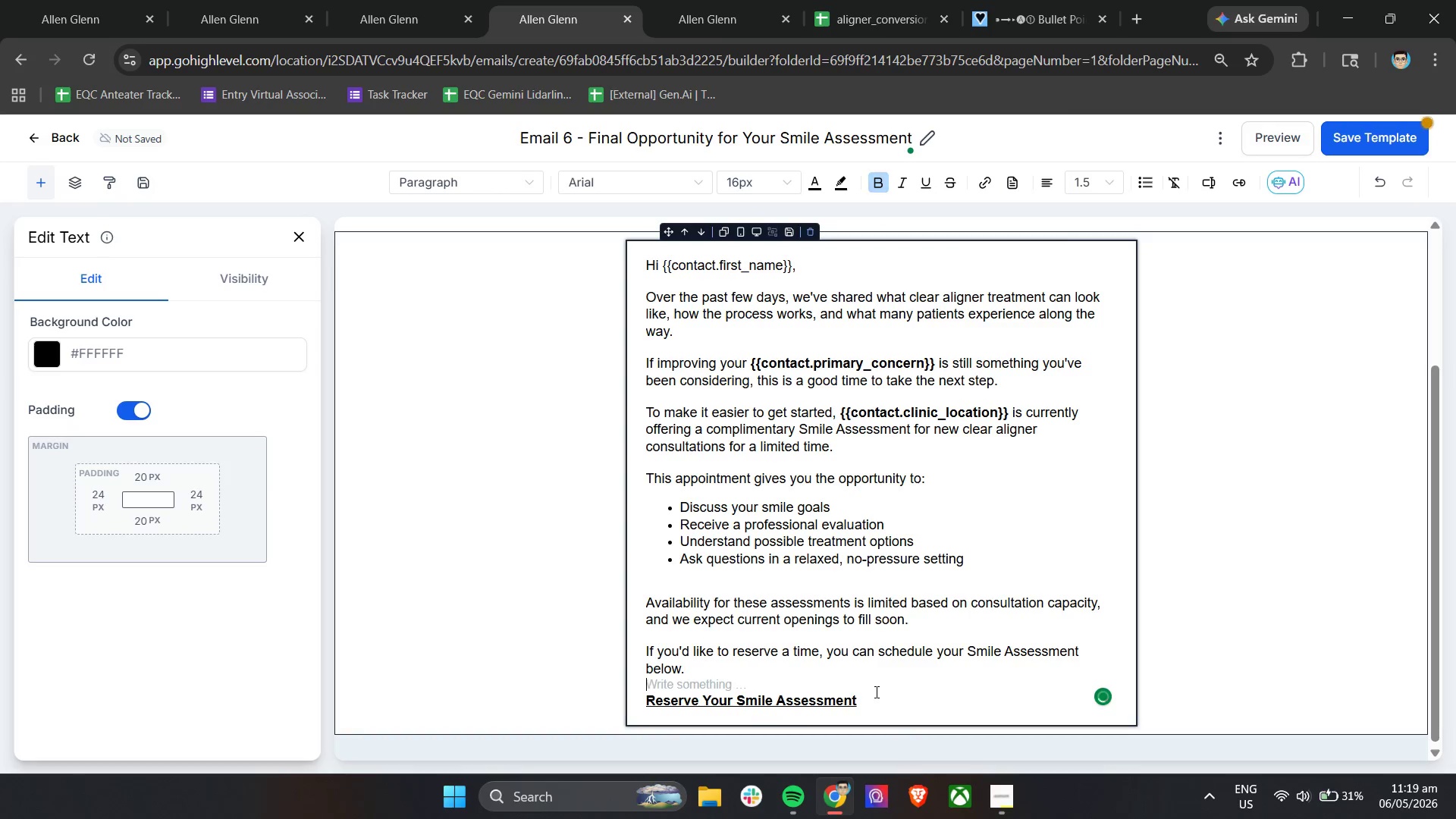 
double_click([874, 701])
 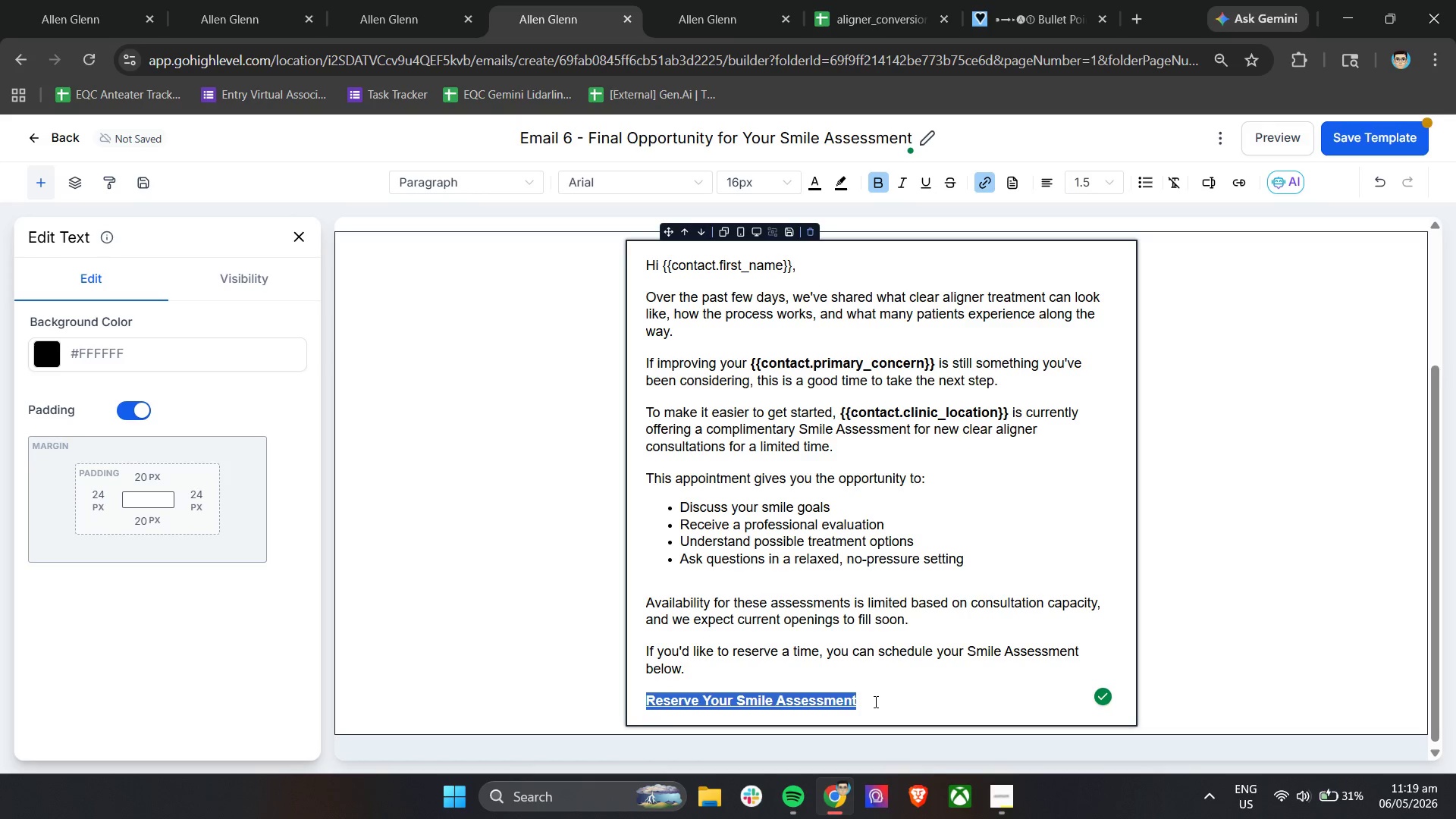 
left_click([874, 701])
 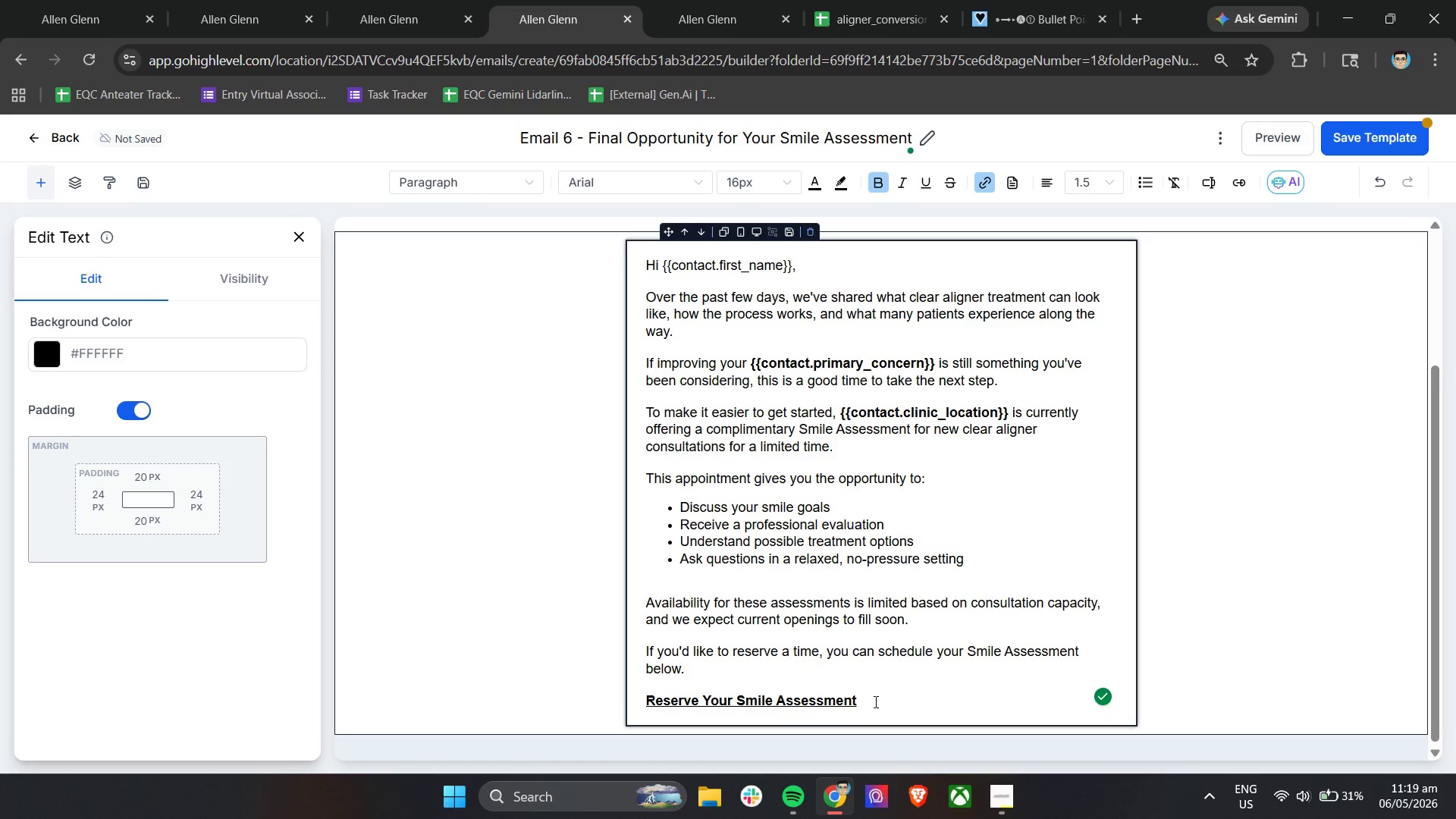 
key(Enter)
 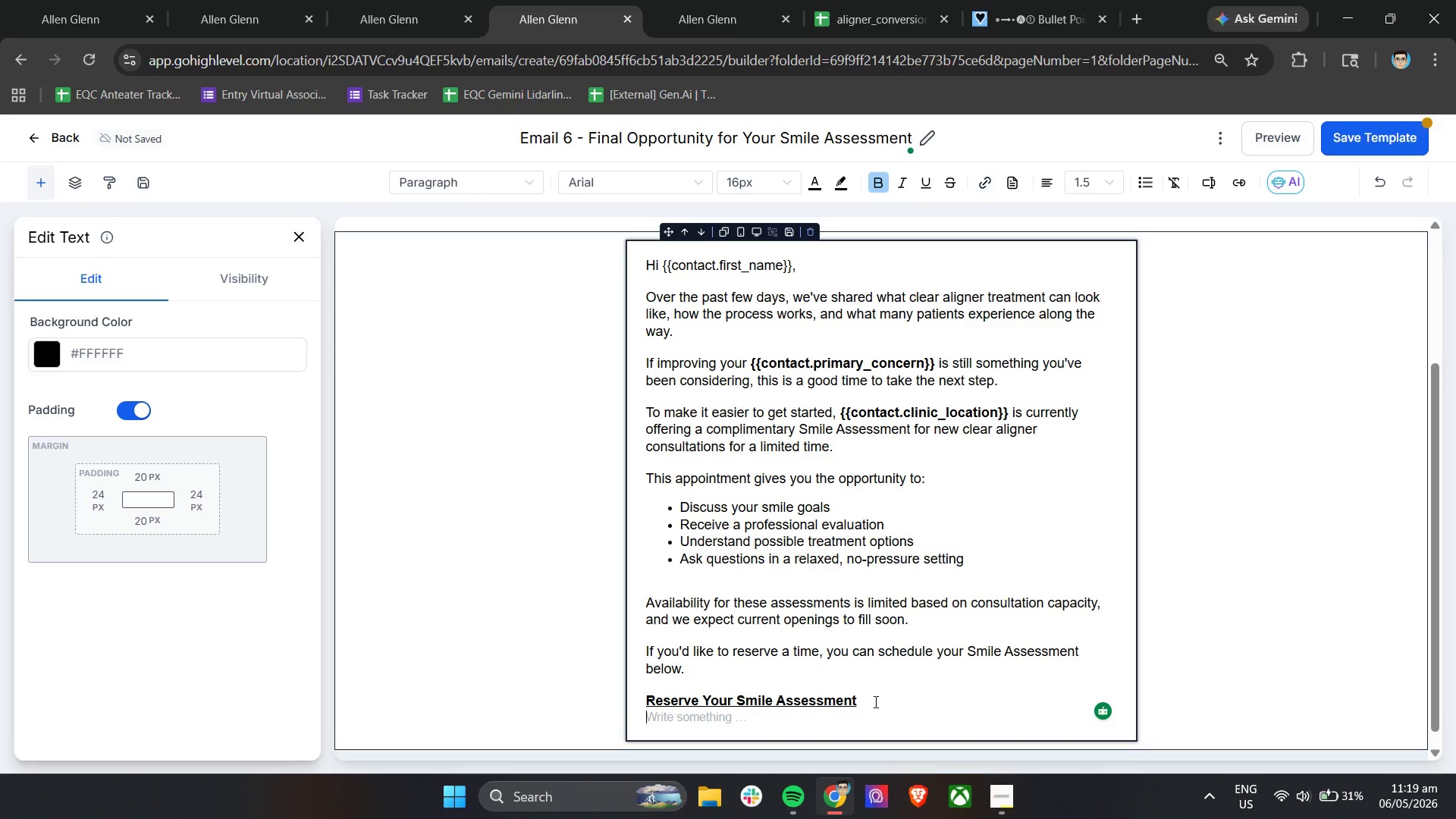 
key(Enter)
 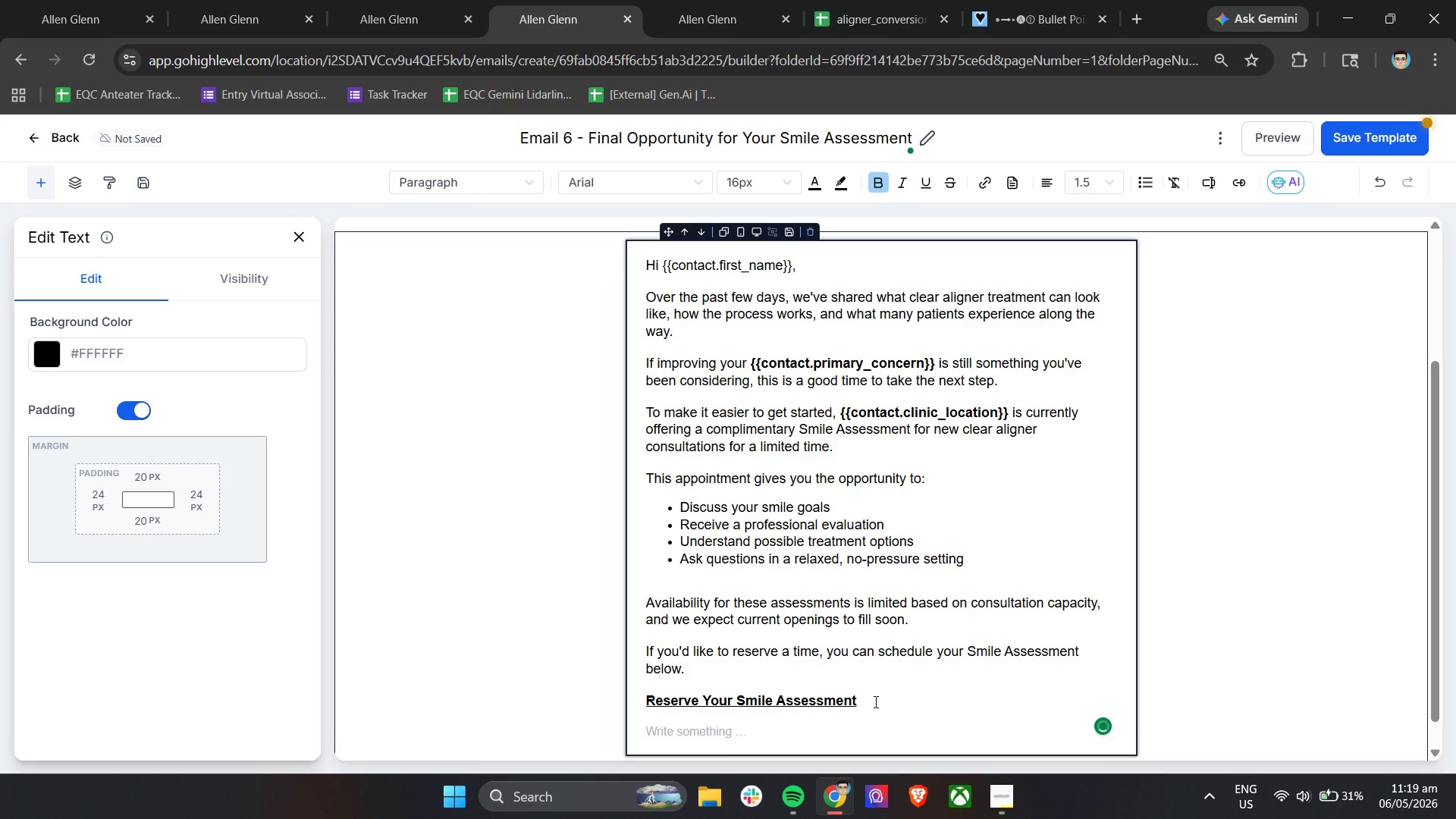 
type(Warm)
key(Backspace)
key(Backspace)
key(Backspace)
key(Backspace)
 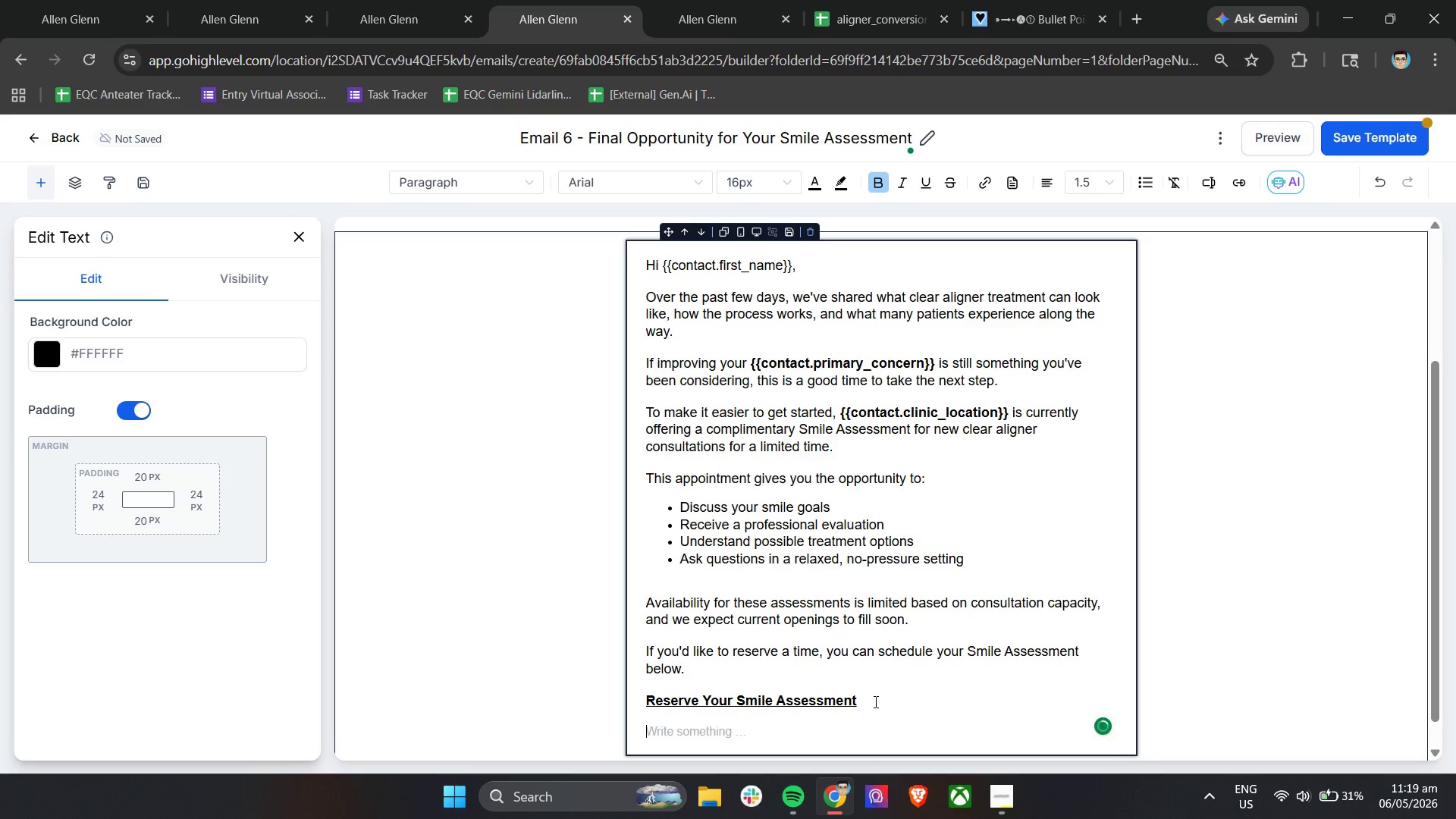 
key(Control+B)
 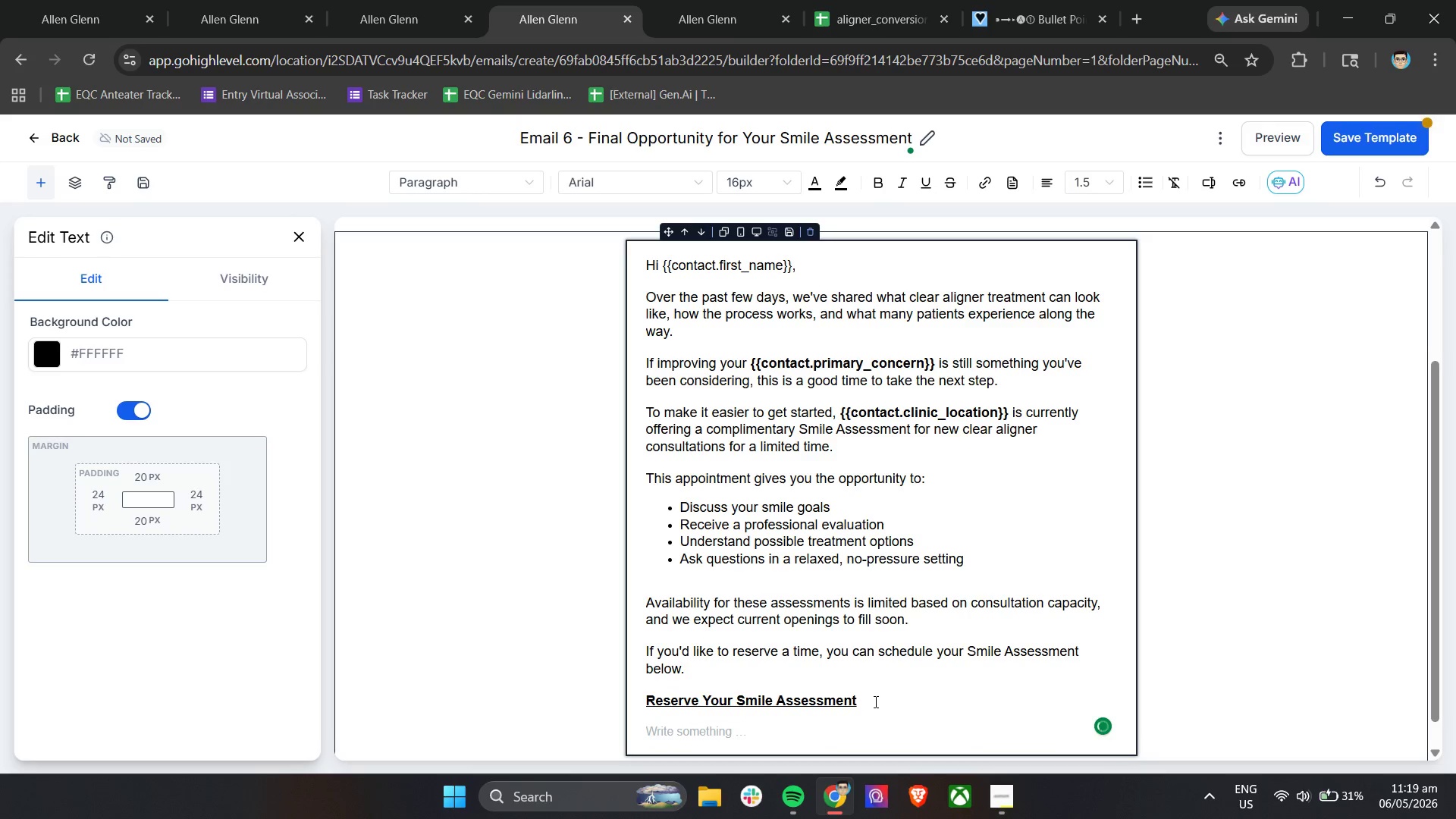 
type(Warm regards,)
 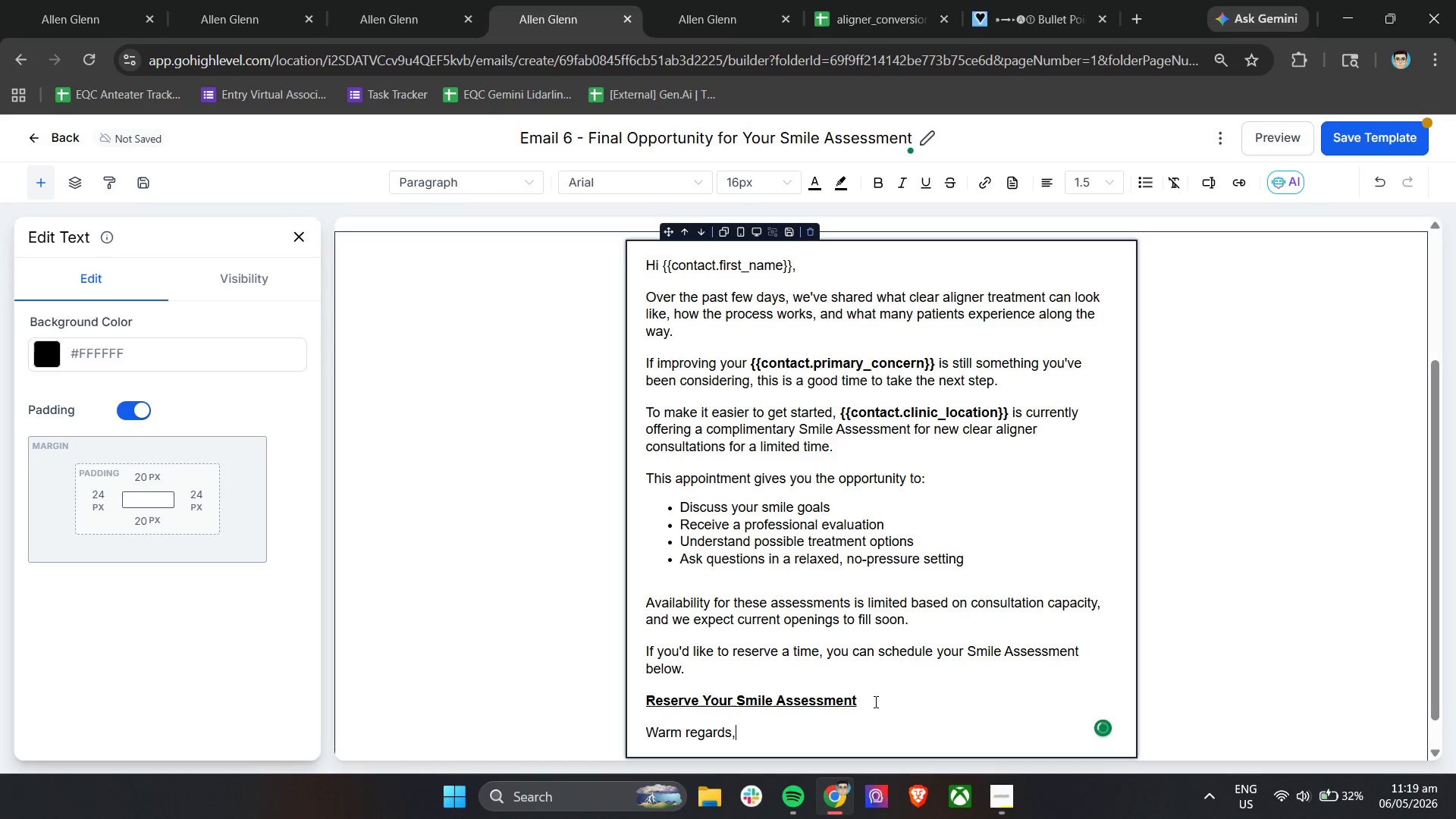 
key(Enter)
 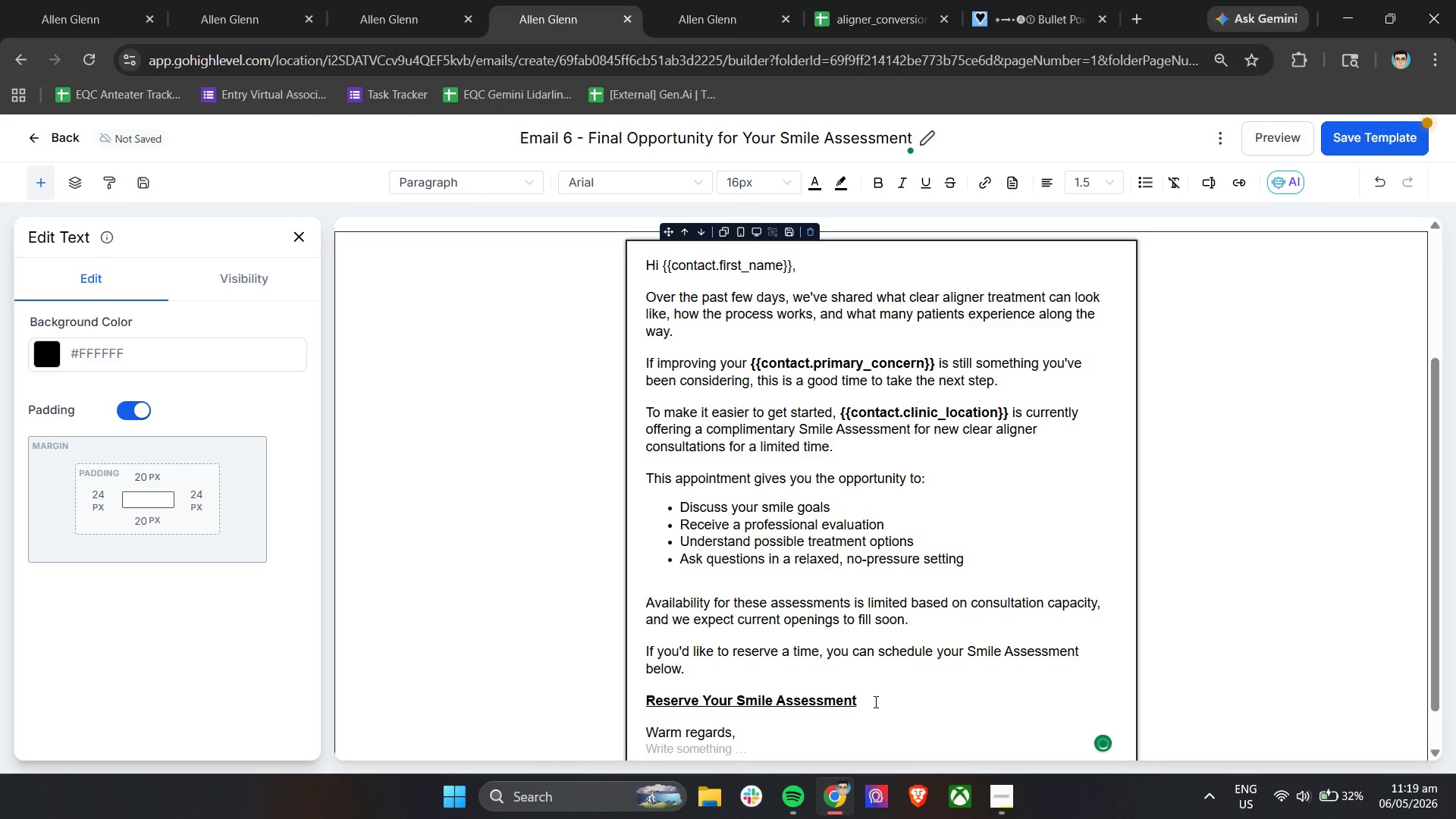 
key(Control+B)
 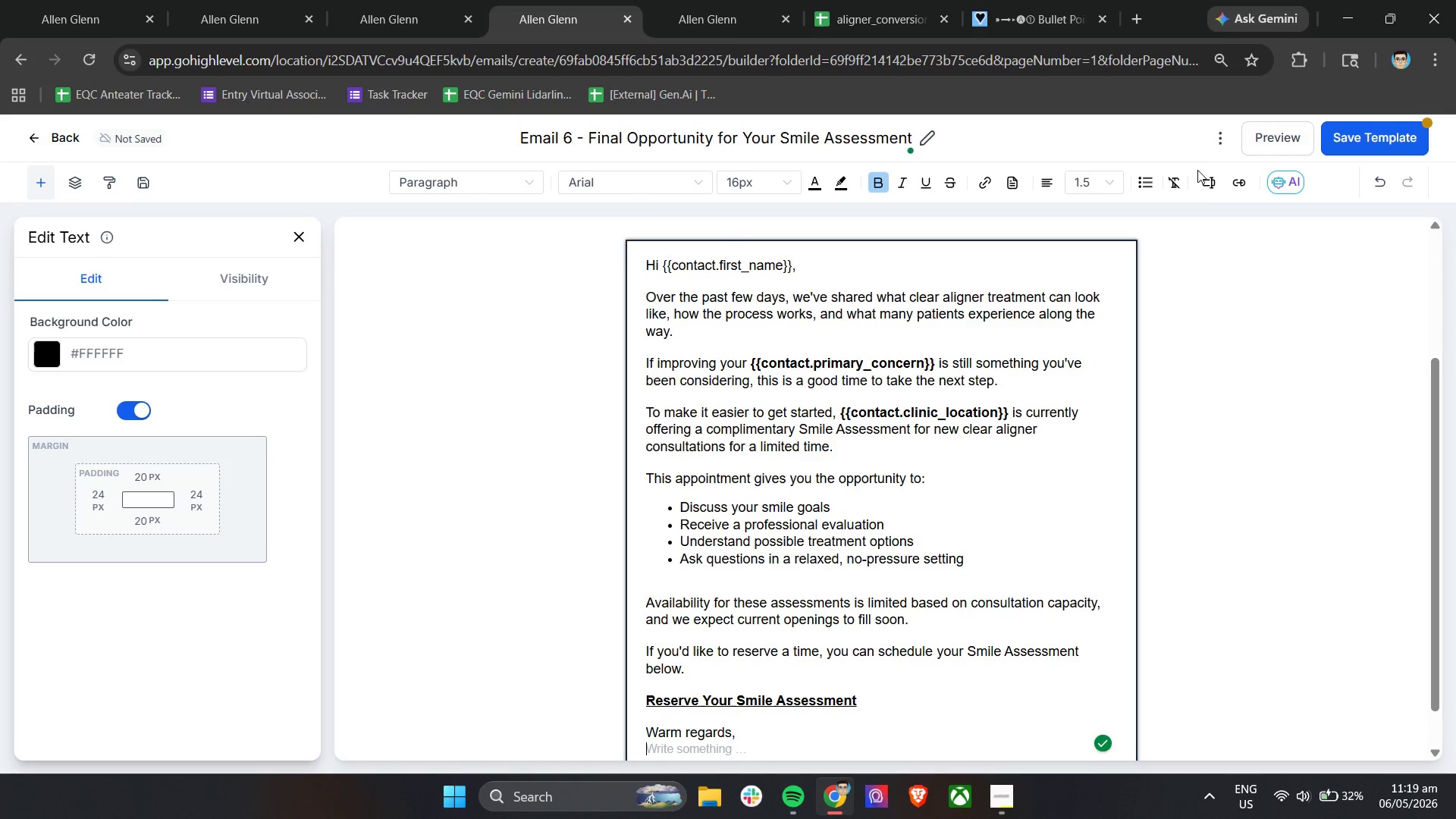 
left_click([1219, 183])
 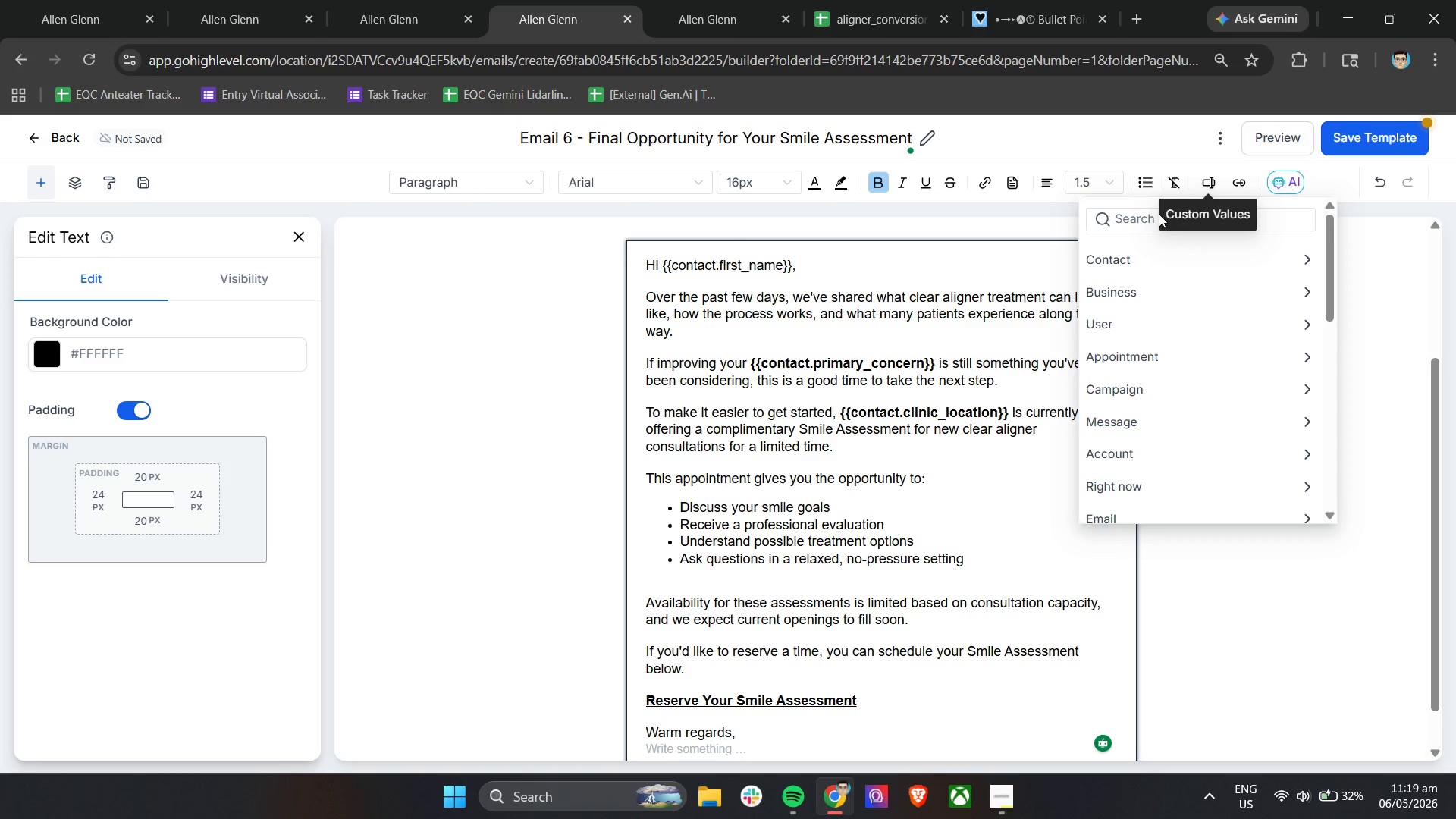 
left_click([1130, 217])
 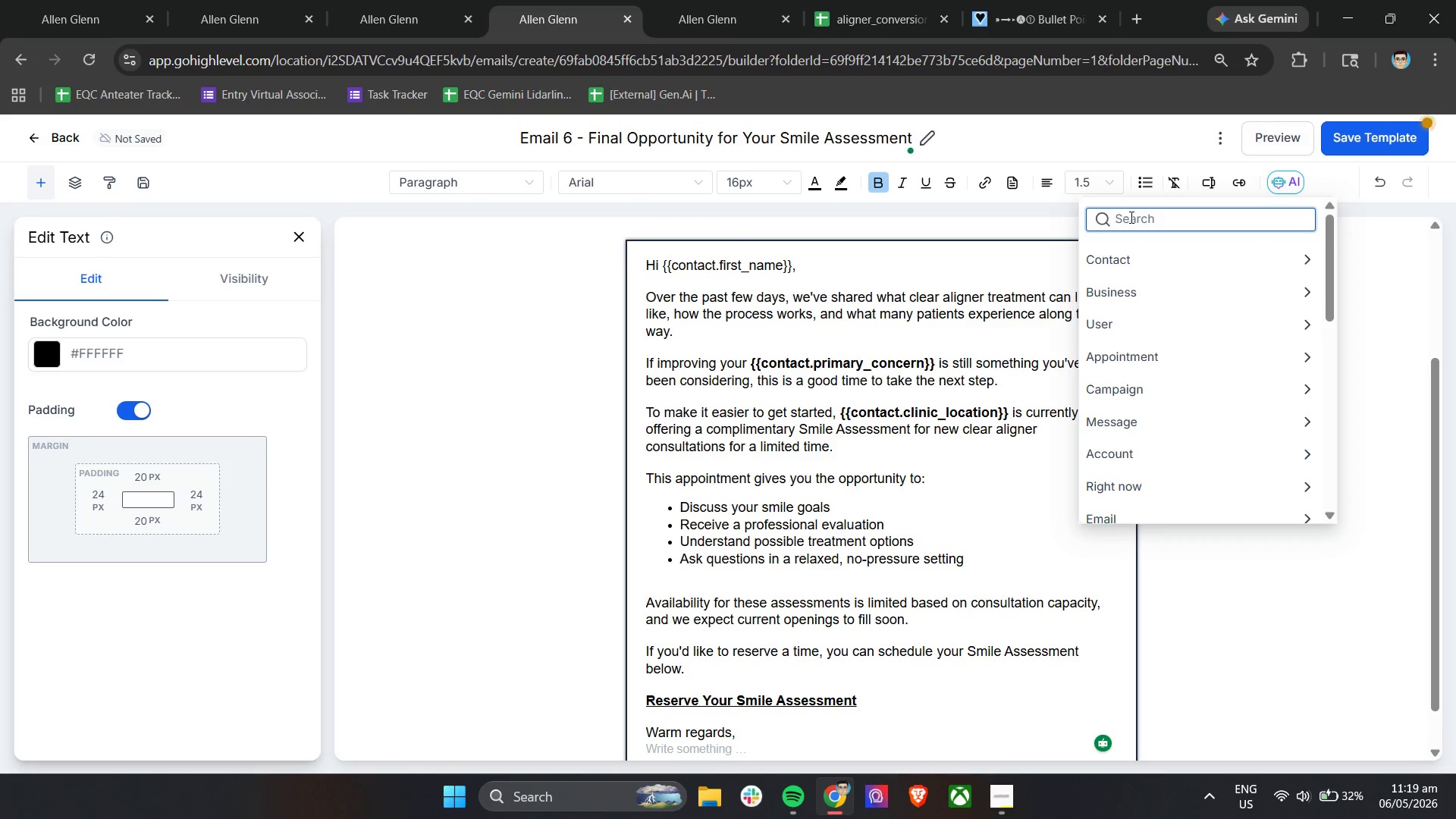 
type(location)
 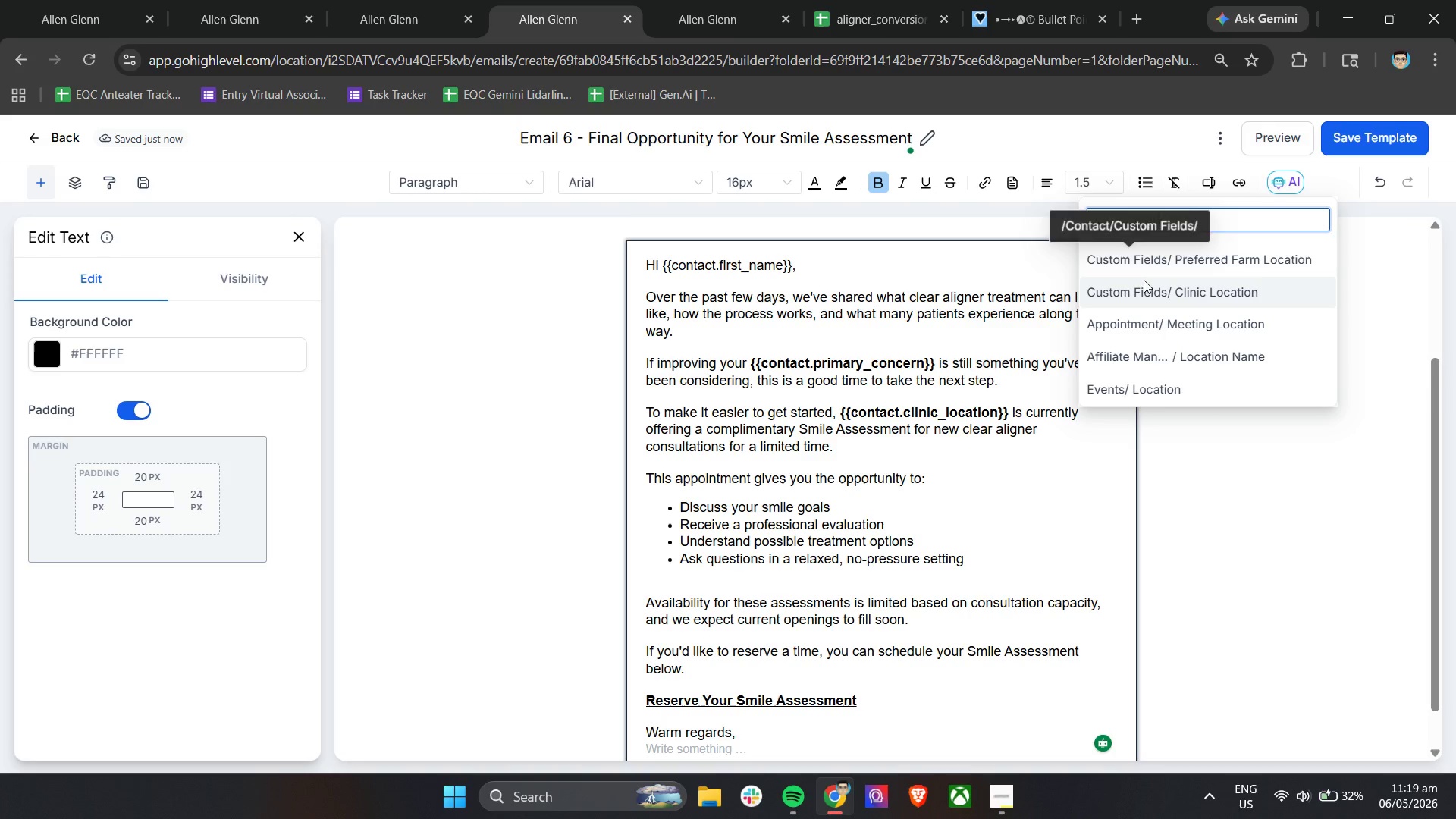 
left_click([1147, 287])
 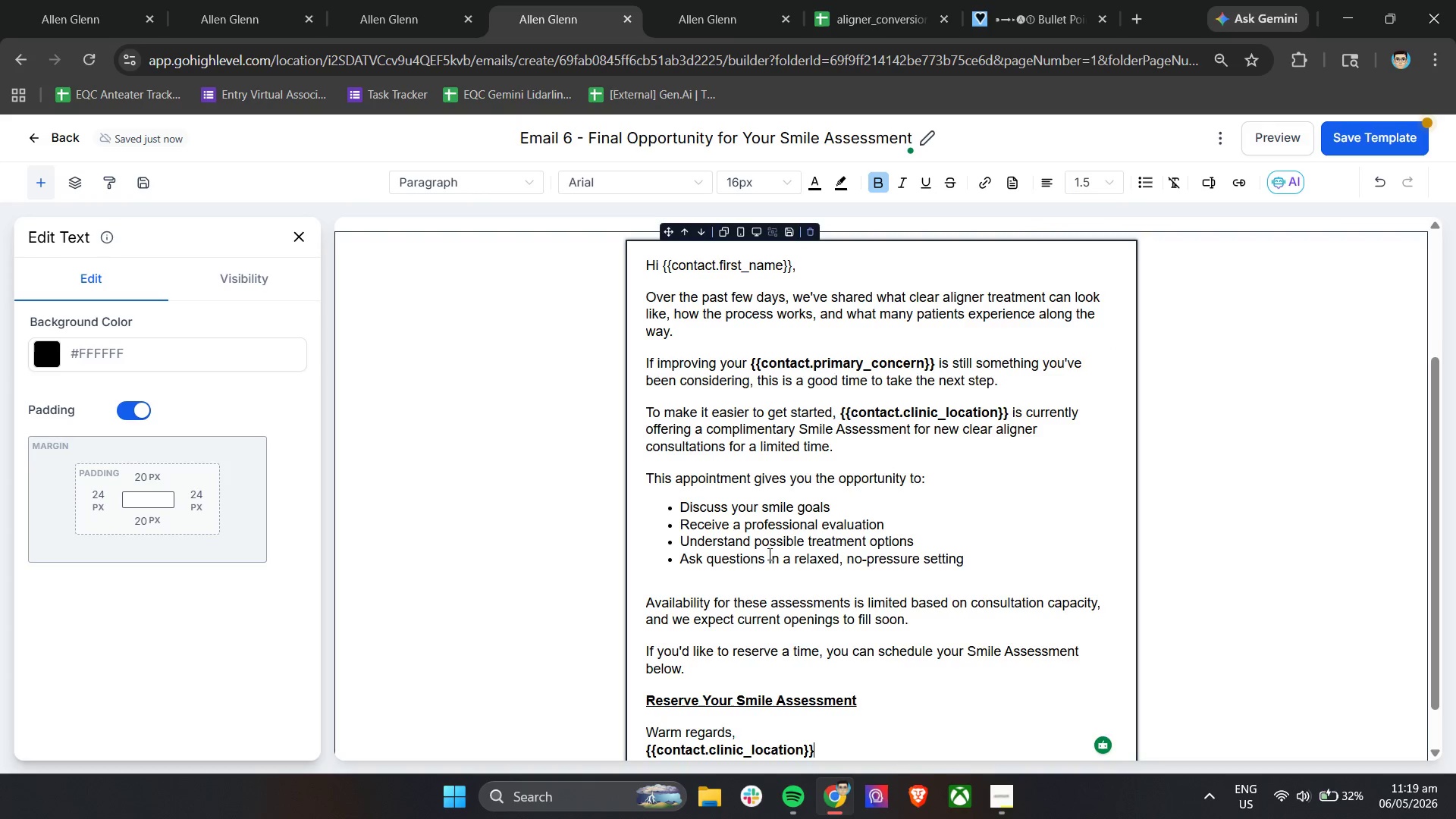 
scroll: coordinate [767, 624], scroll_direction: down, amount: 4.0
 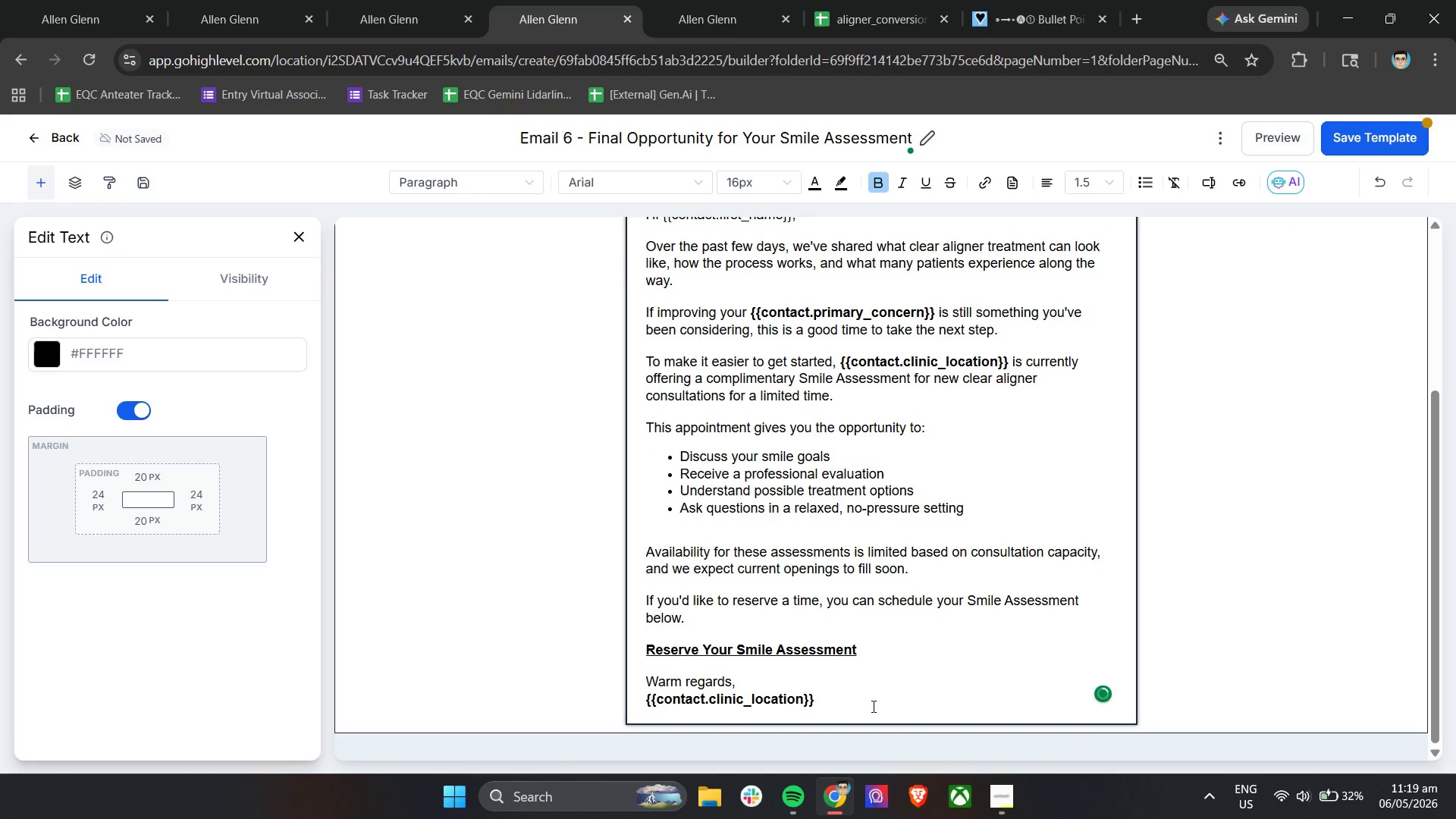 
type( Team)
 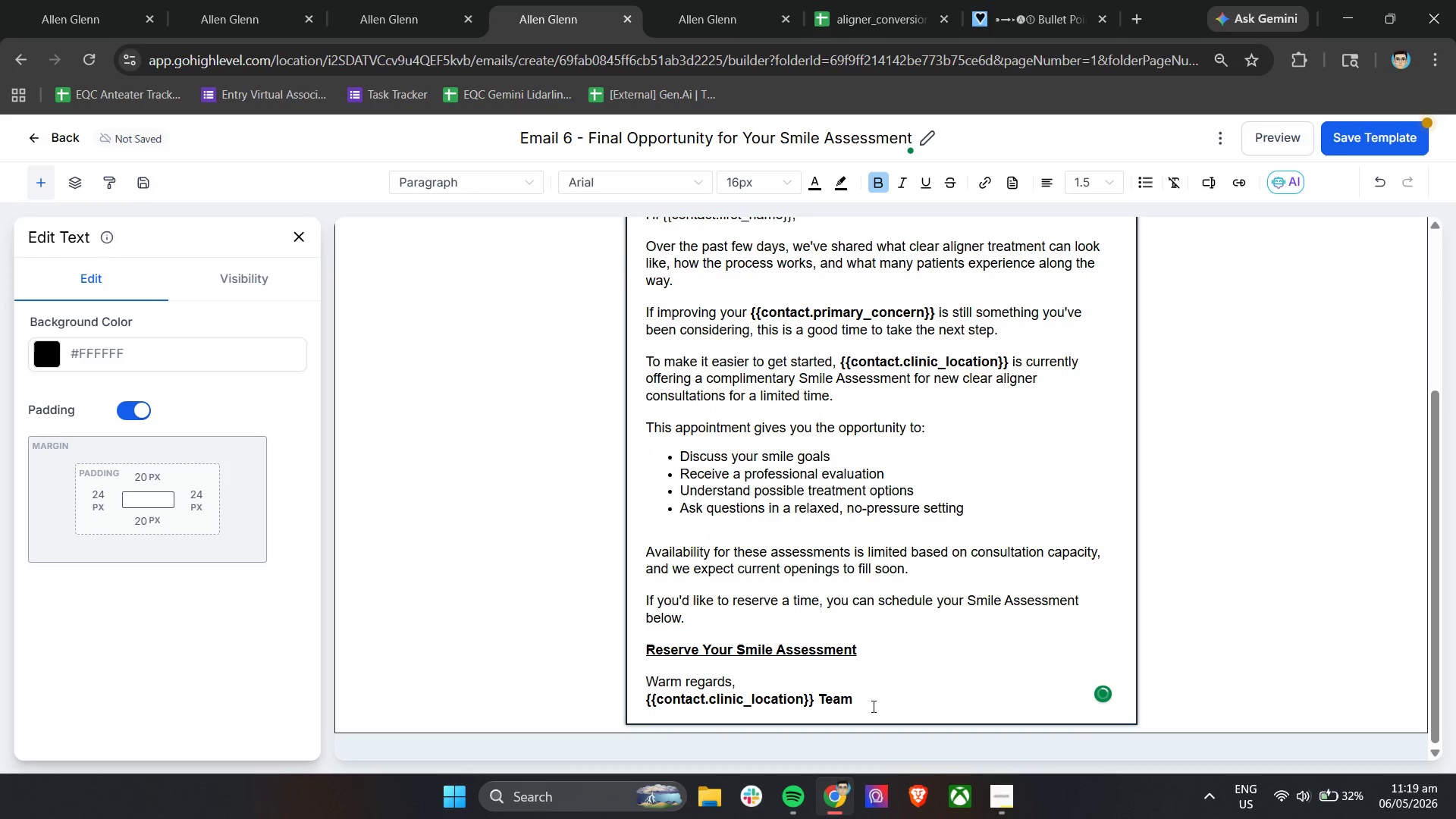 
key(Enter)
 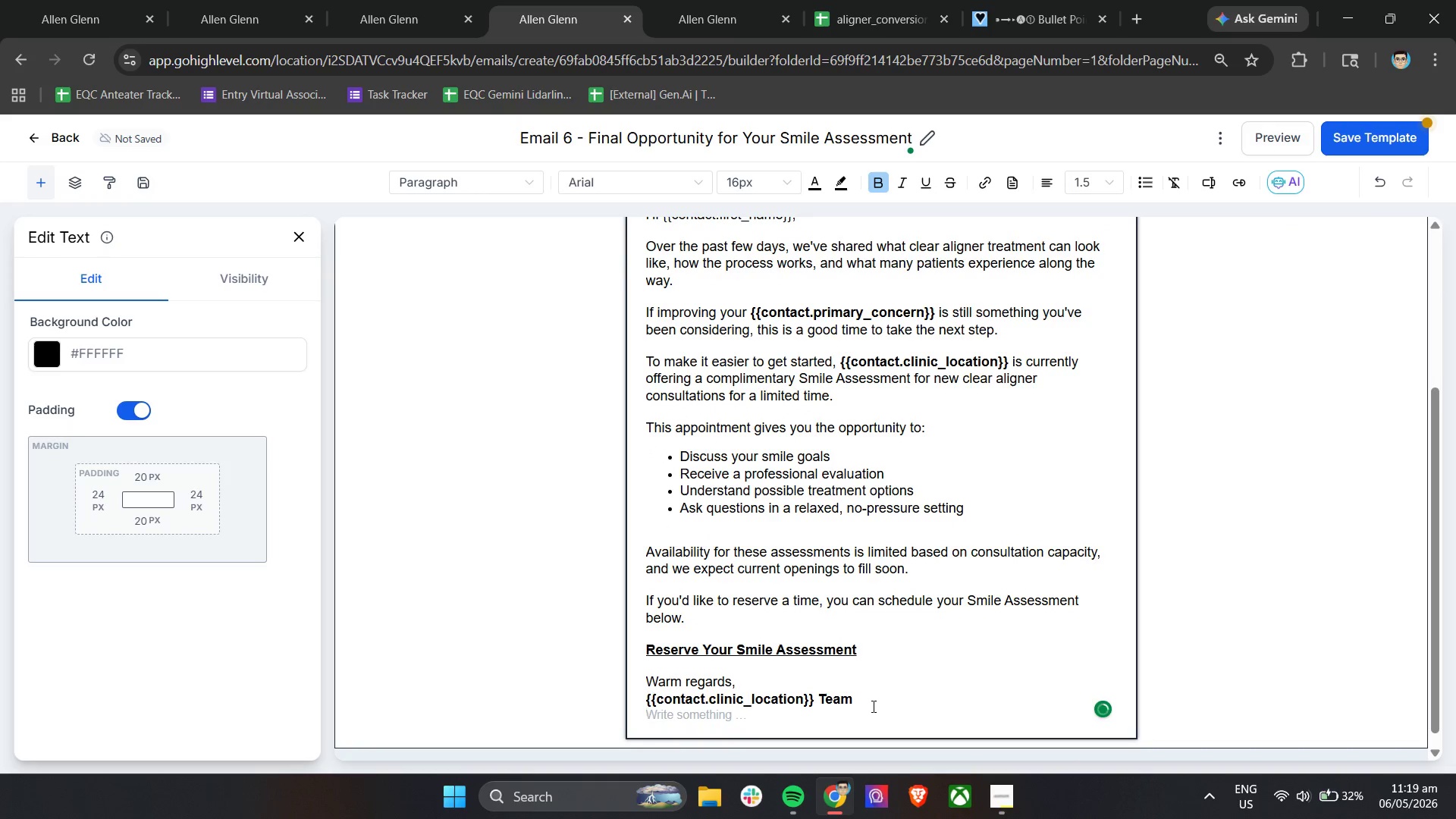 
key(Control+B)
 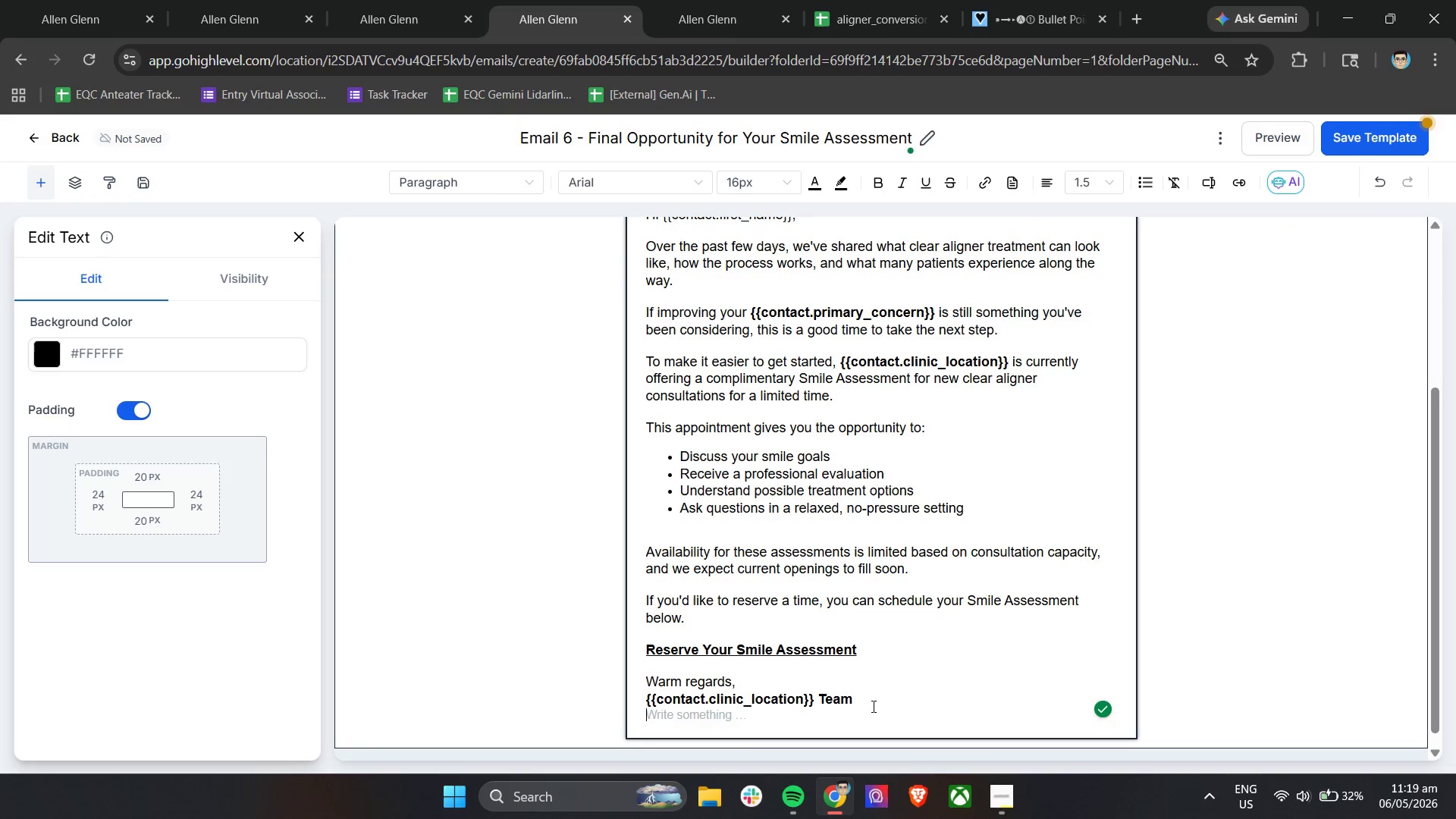 
type(Siml)
key(Backspace)
key(Backspace)
key(Backspace)
type(mile Assessment Specialists)
 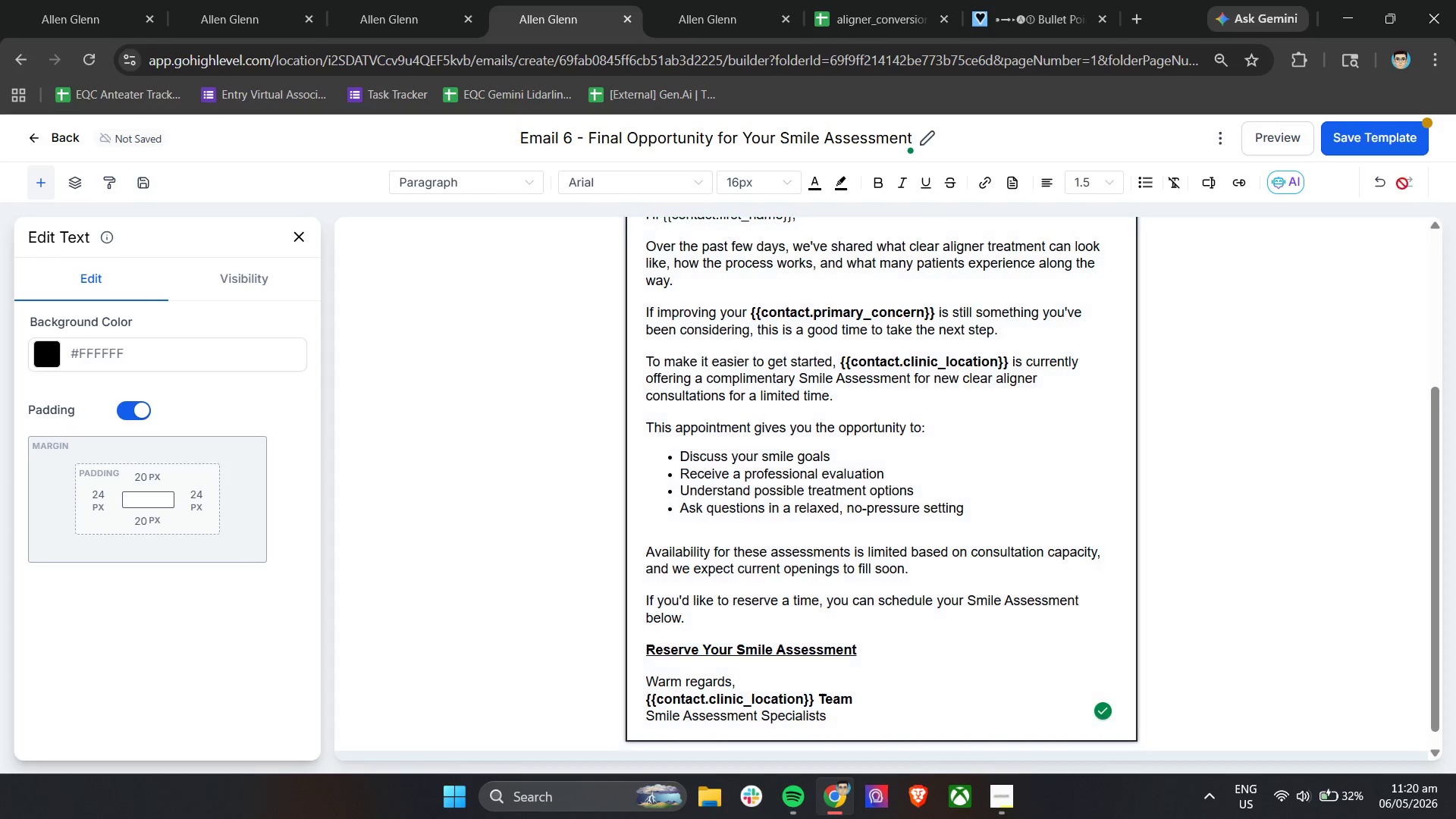 
left_click([1396, 132])
 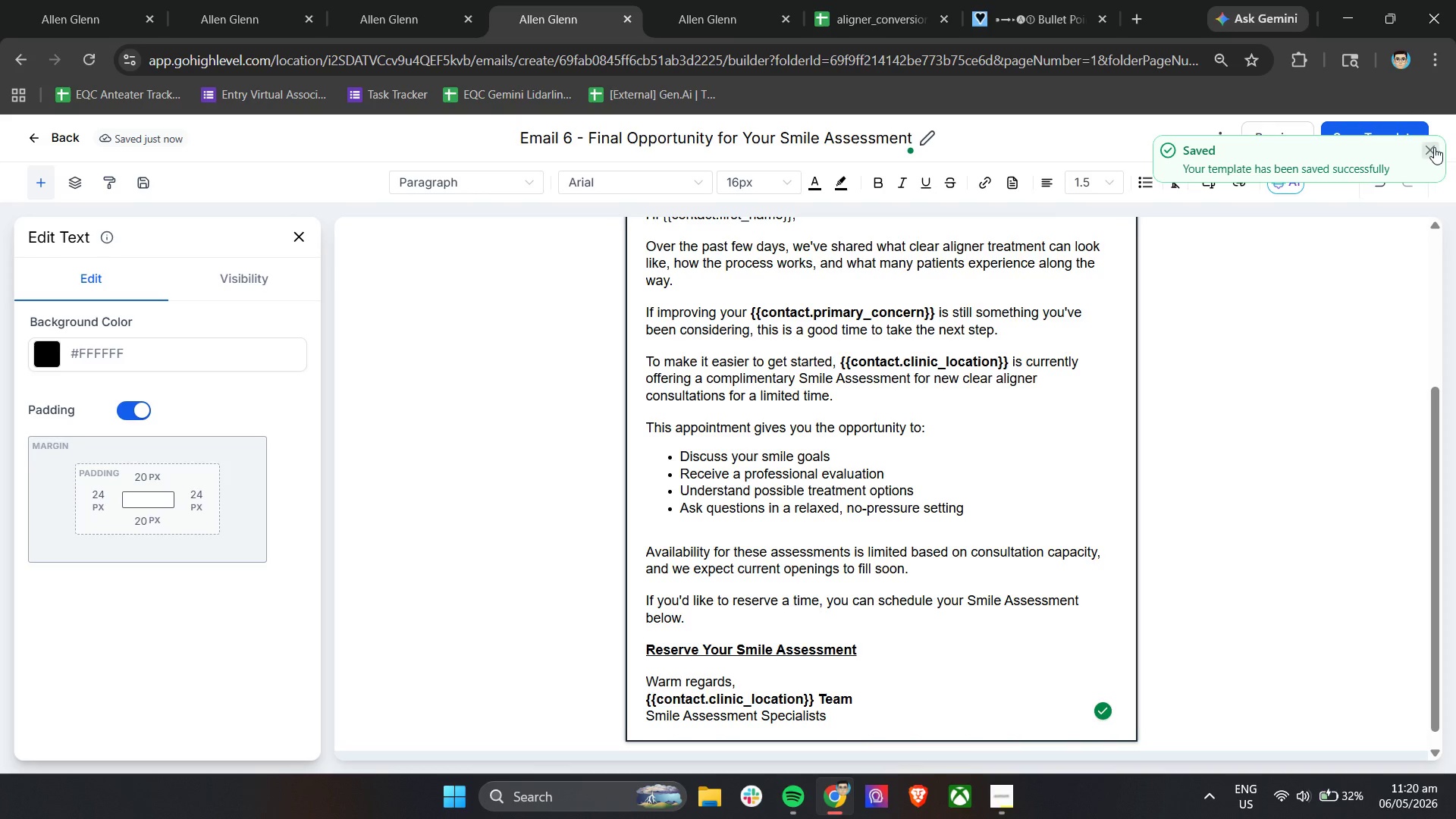 
left_click([1260, 138])
 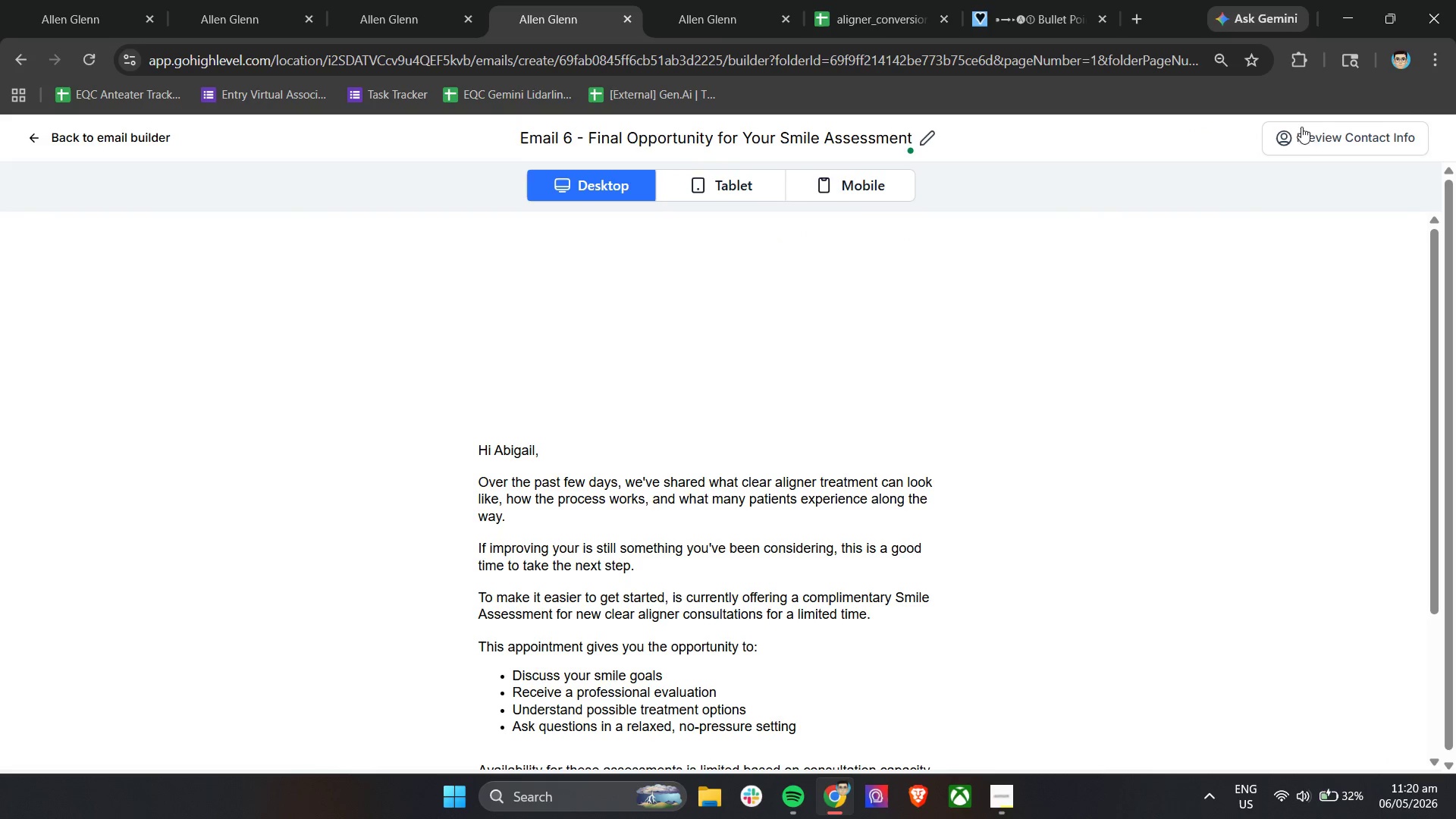 
left_click([1320, 127])
 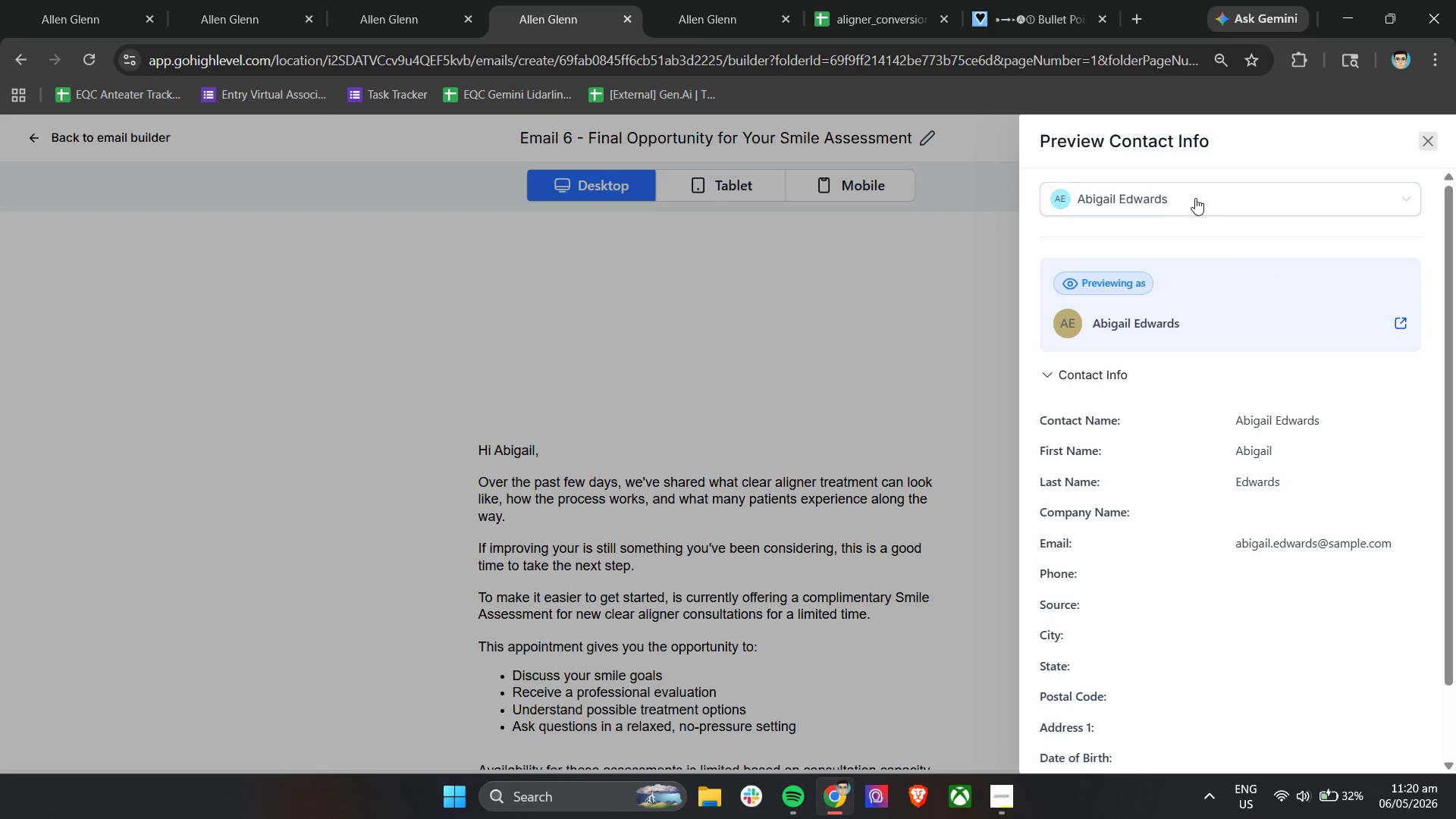 
left_click([1194, 193])
 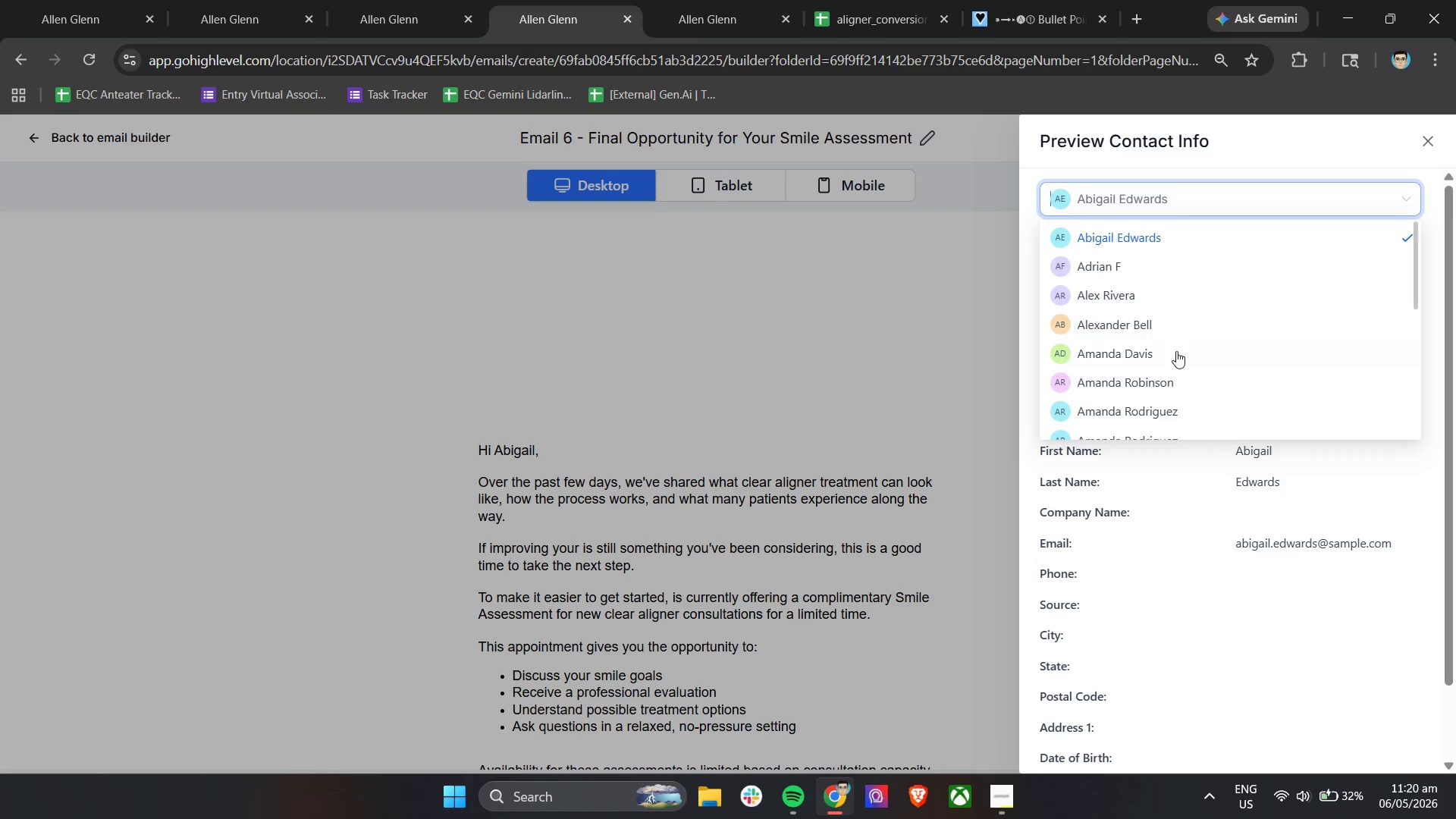 
left_click([1176, 327])
 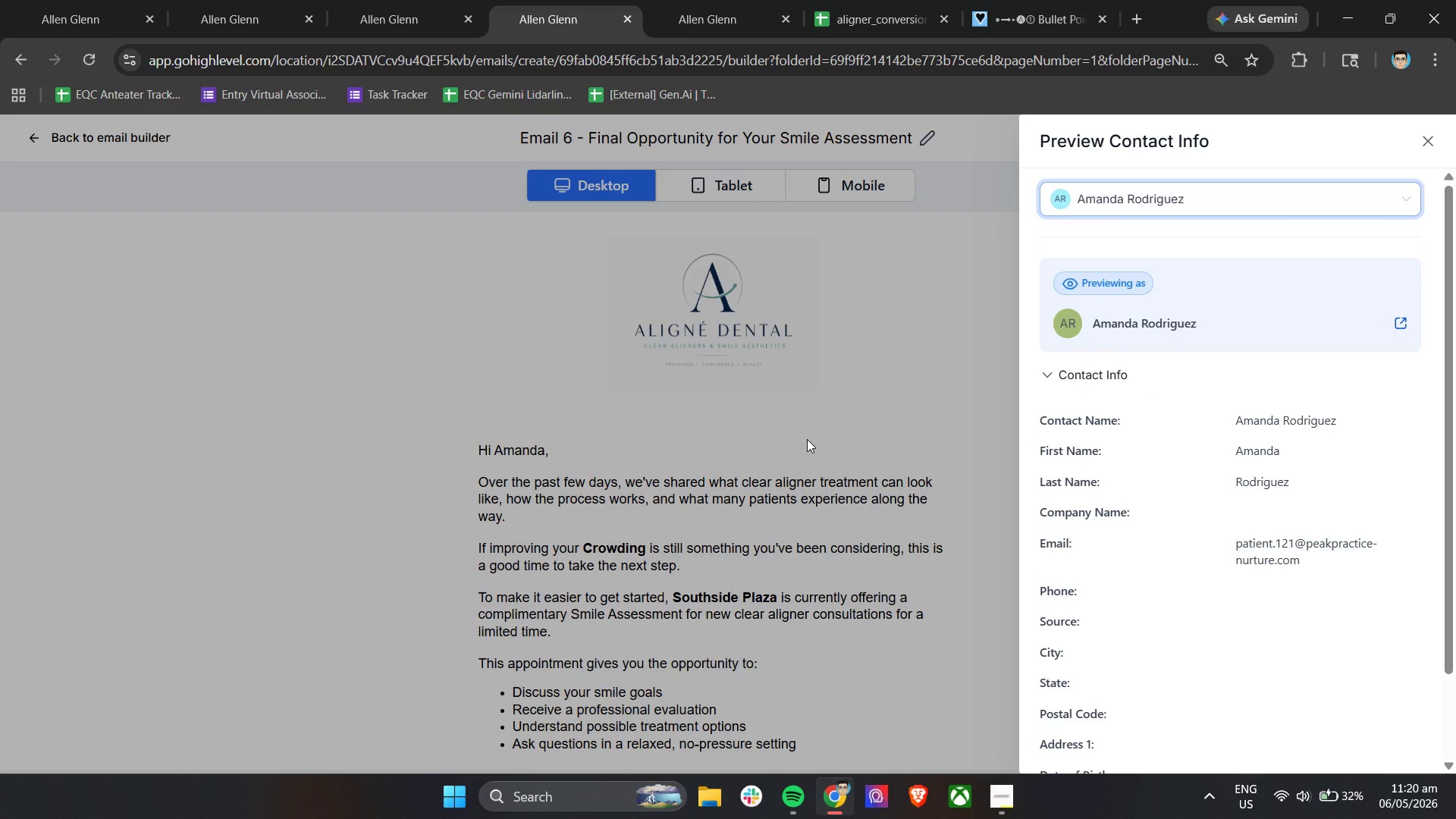 
scroll: coordinate [1175, 357], scroll_direction: down, amount: 3.0
 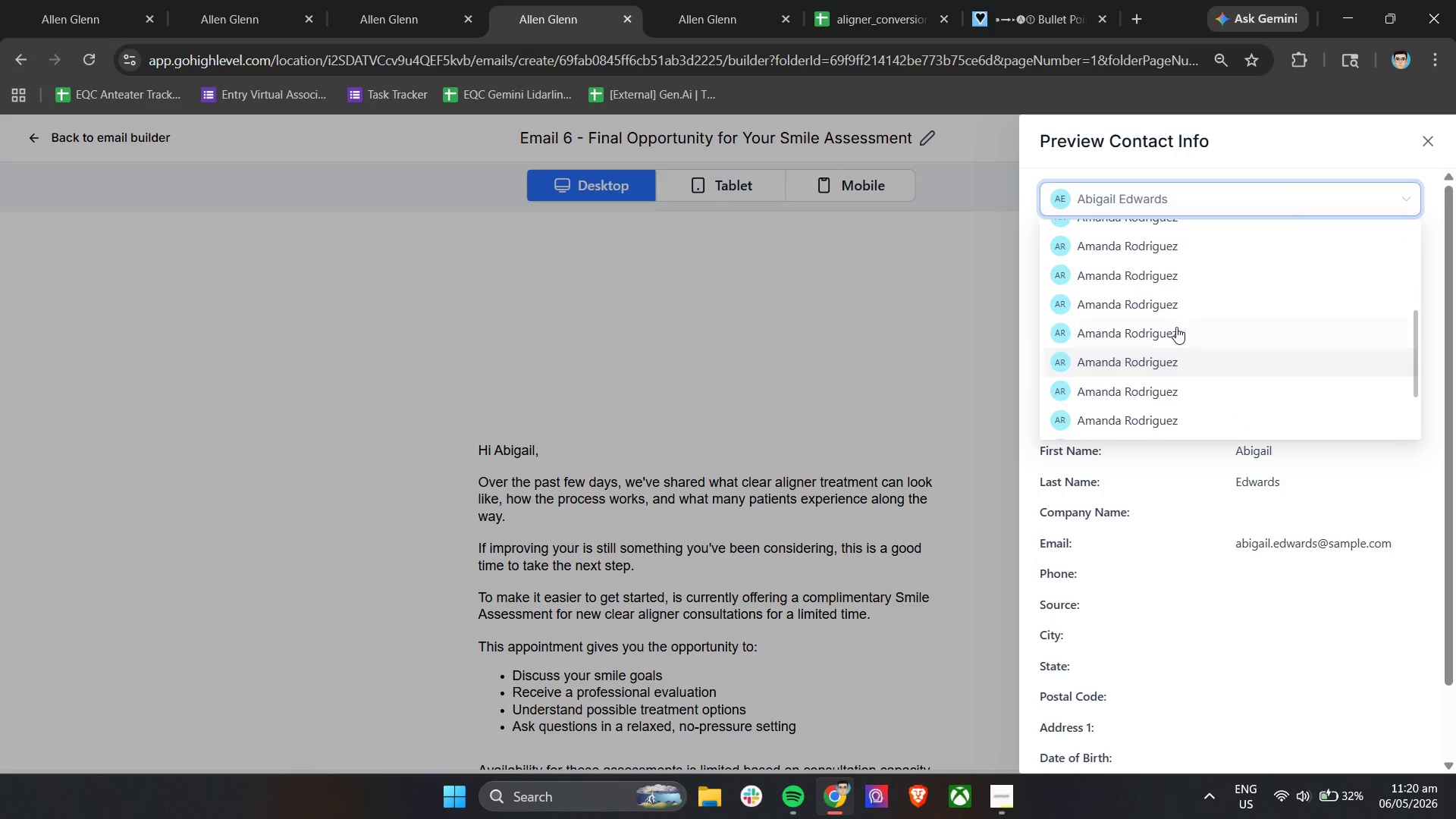 
left_click([795, 444])
 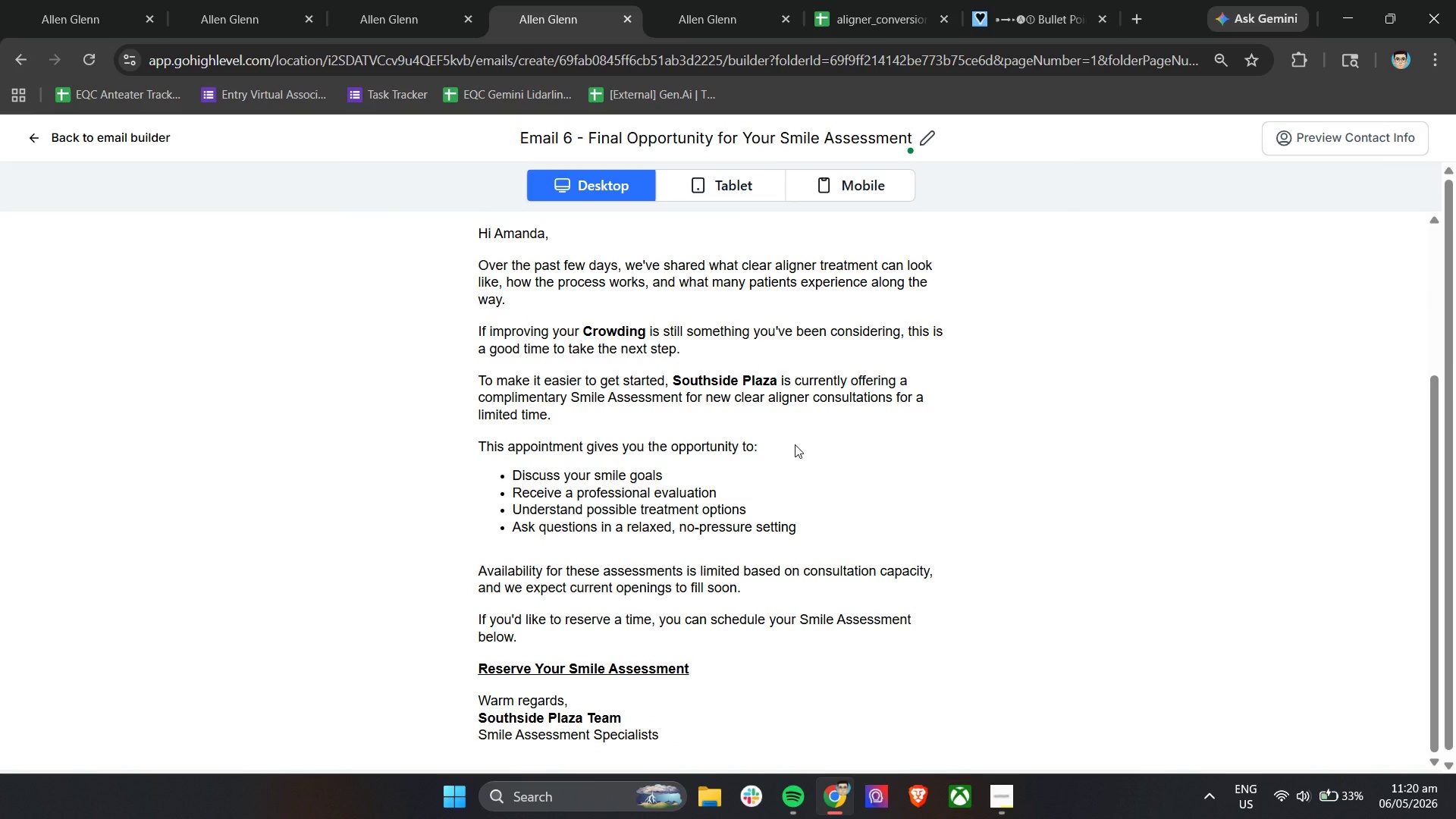 
scroll: coordinate [795, 444], scroll_direction: down, amount: 5.0
 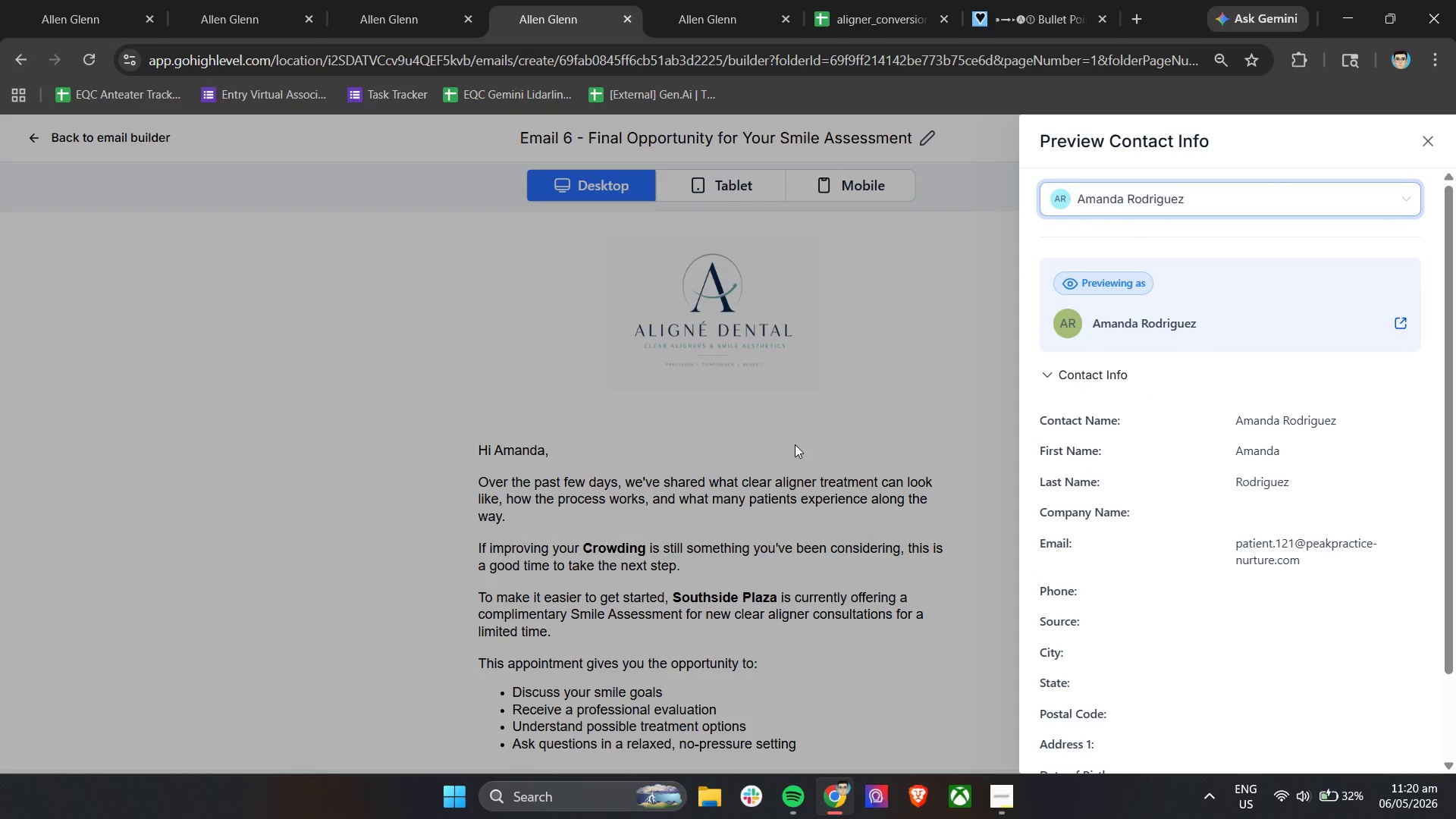 
wait(5.11)
 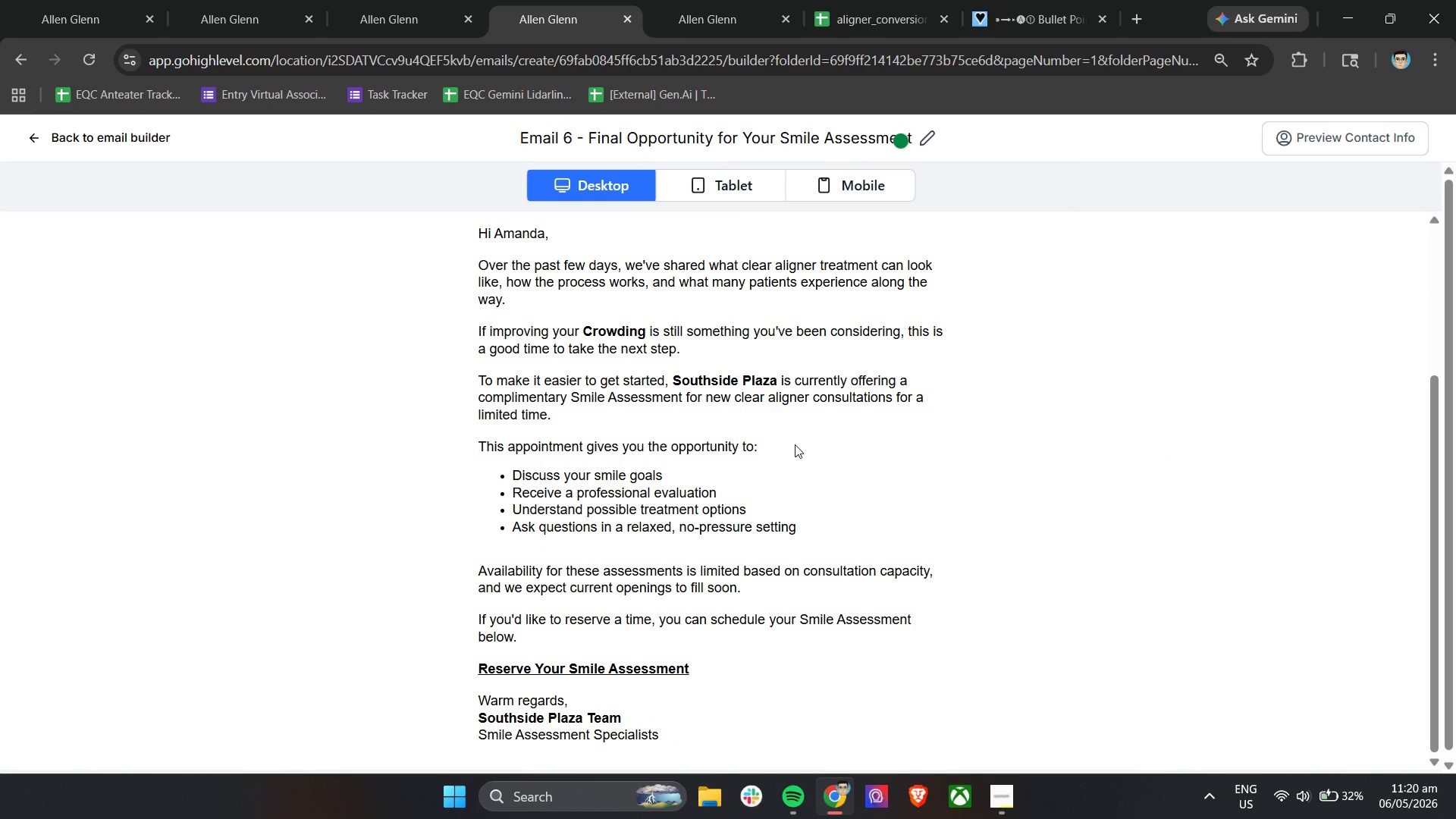 
scroll: coordinate [795, 444], scroll_direction: up, amount: 6.0
 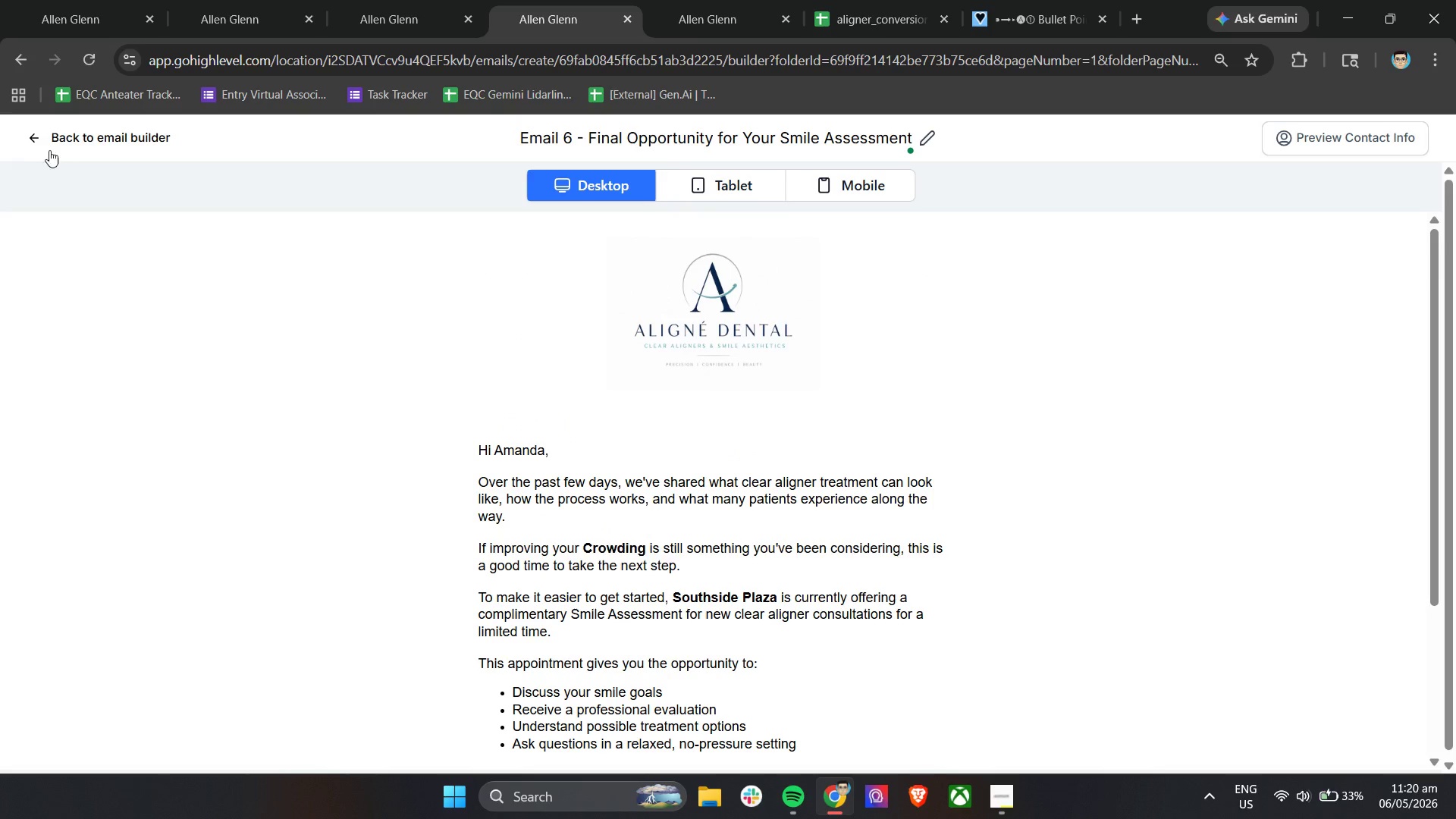 
left_click([33, 140])
 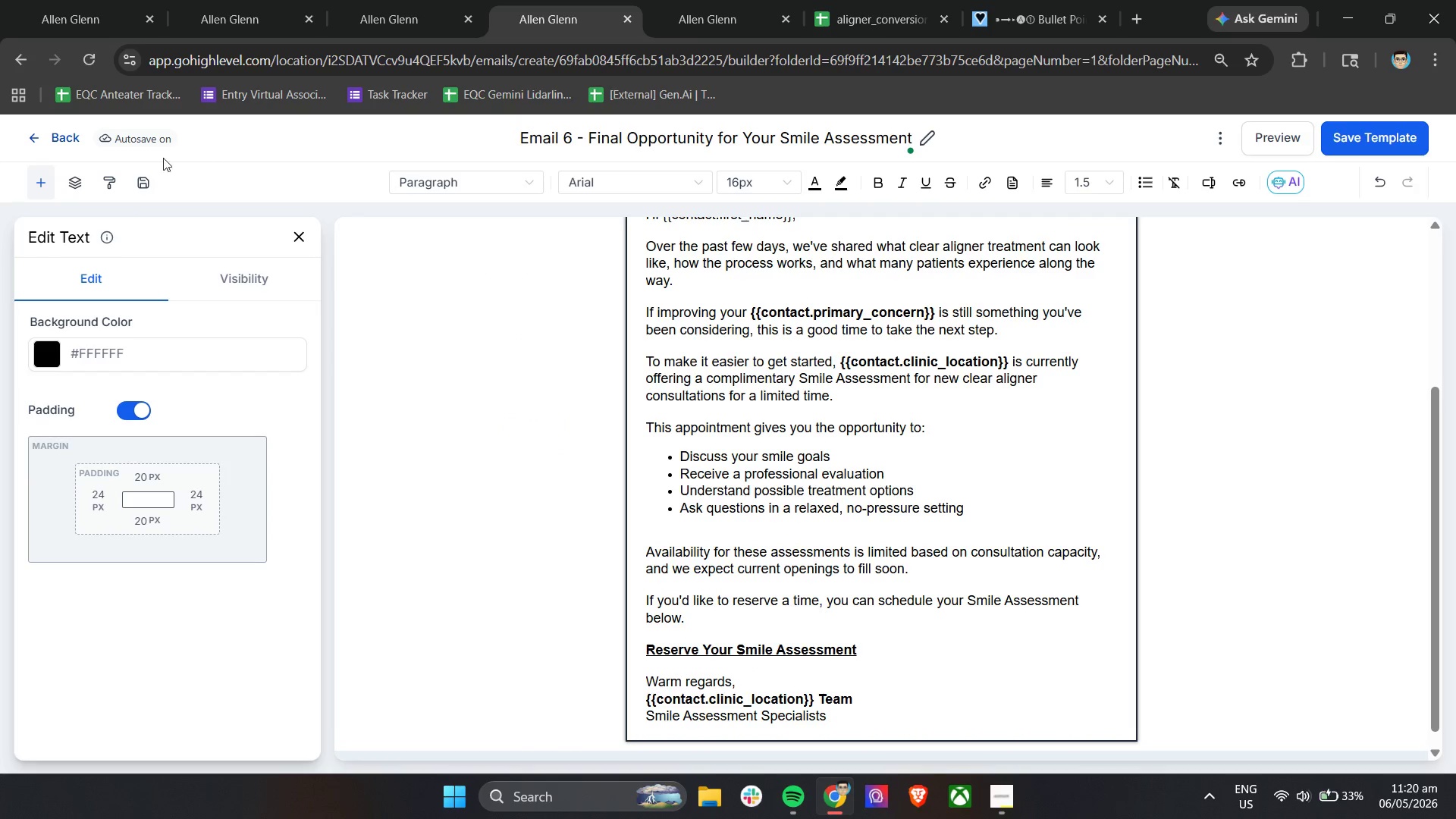 
left_click([37, 136])
 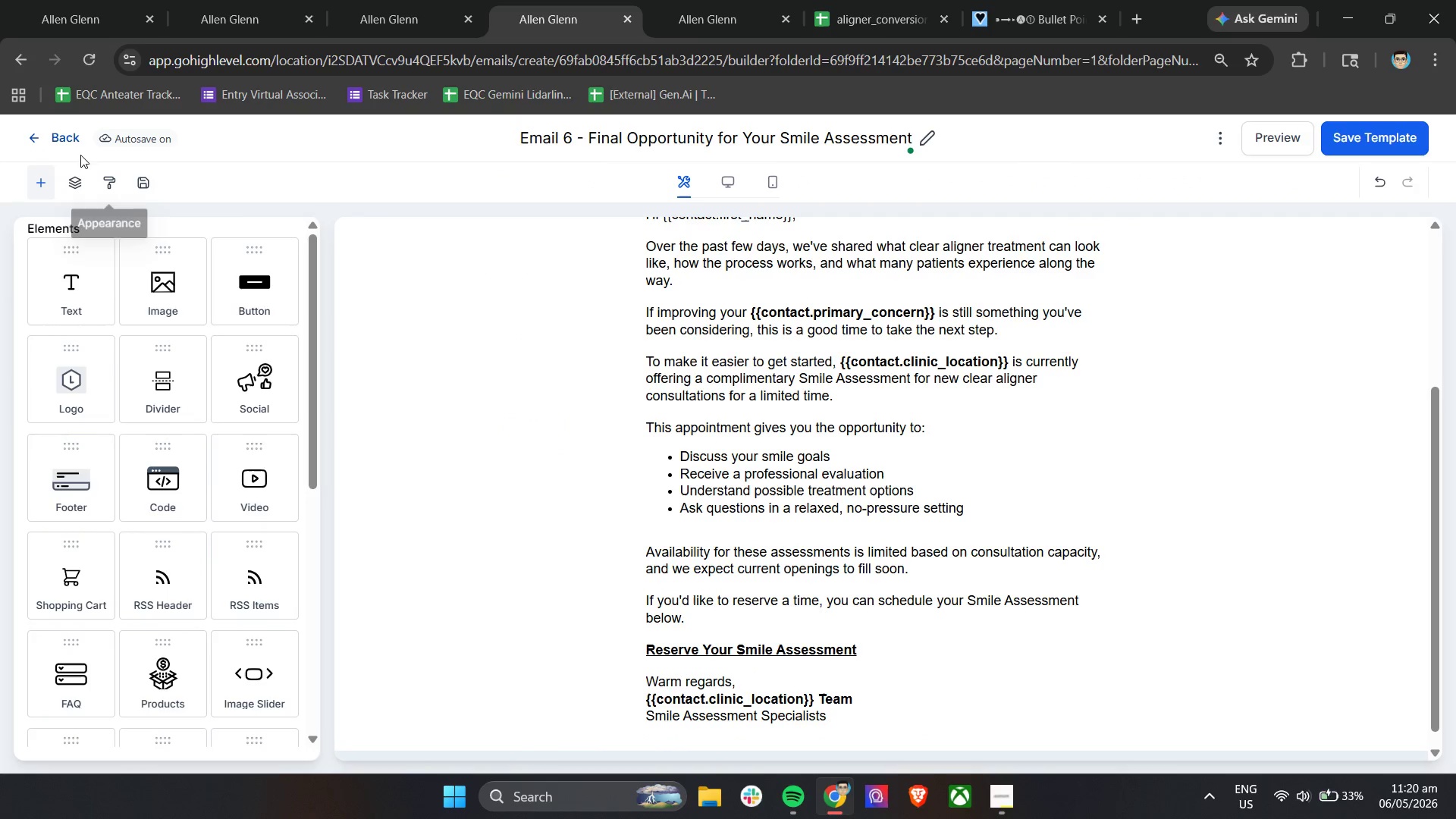 
left_click([55, 138])
 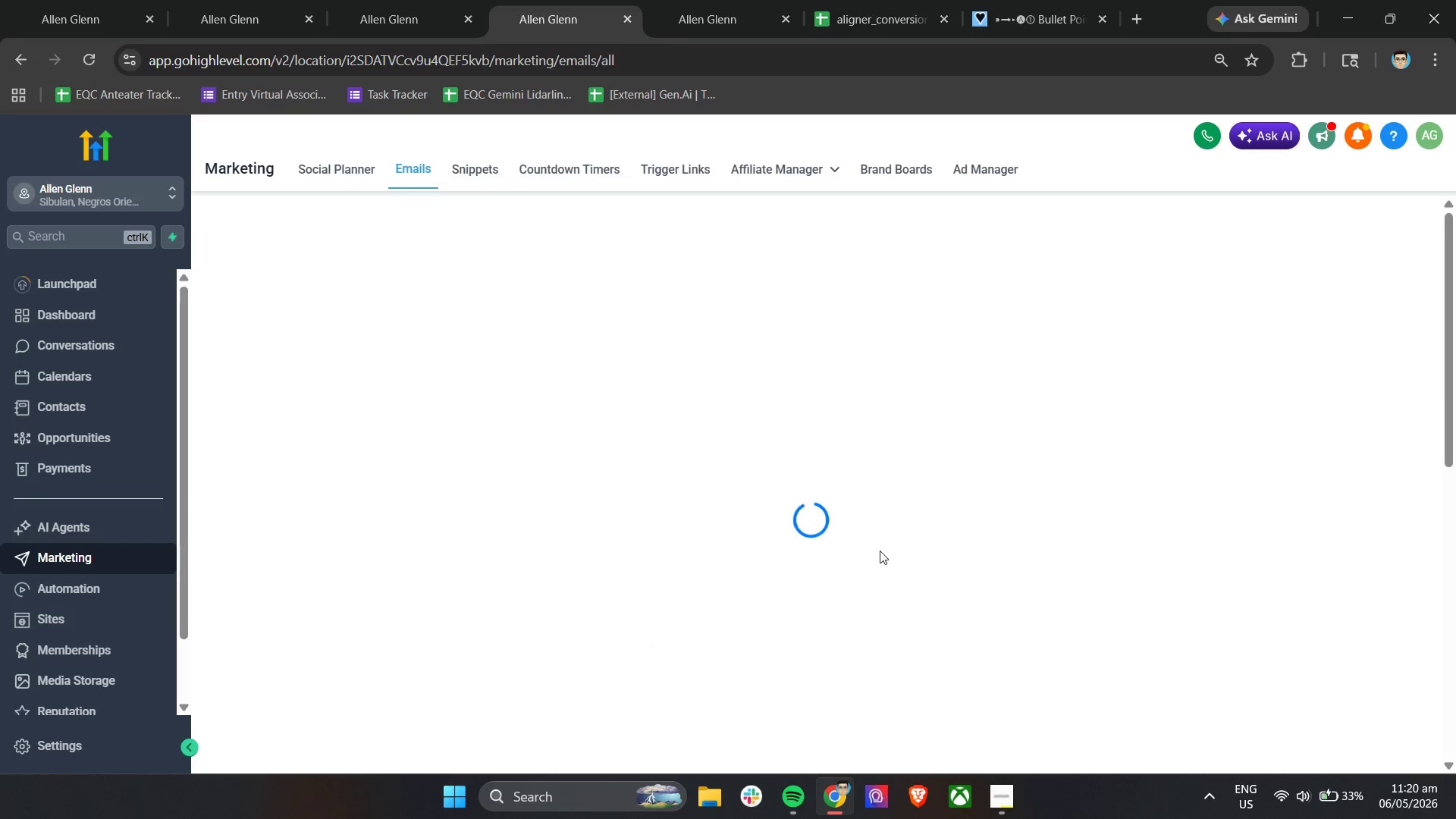 
wait(5.73)
 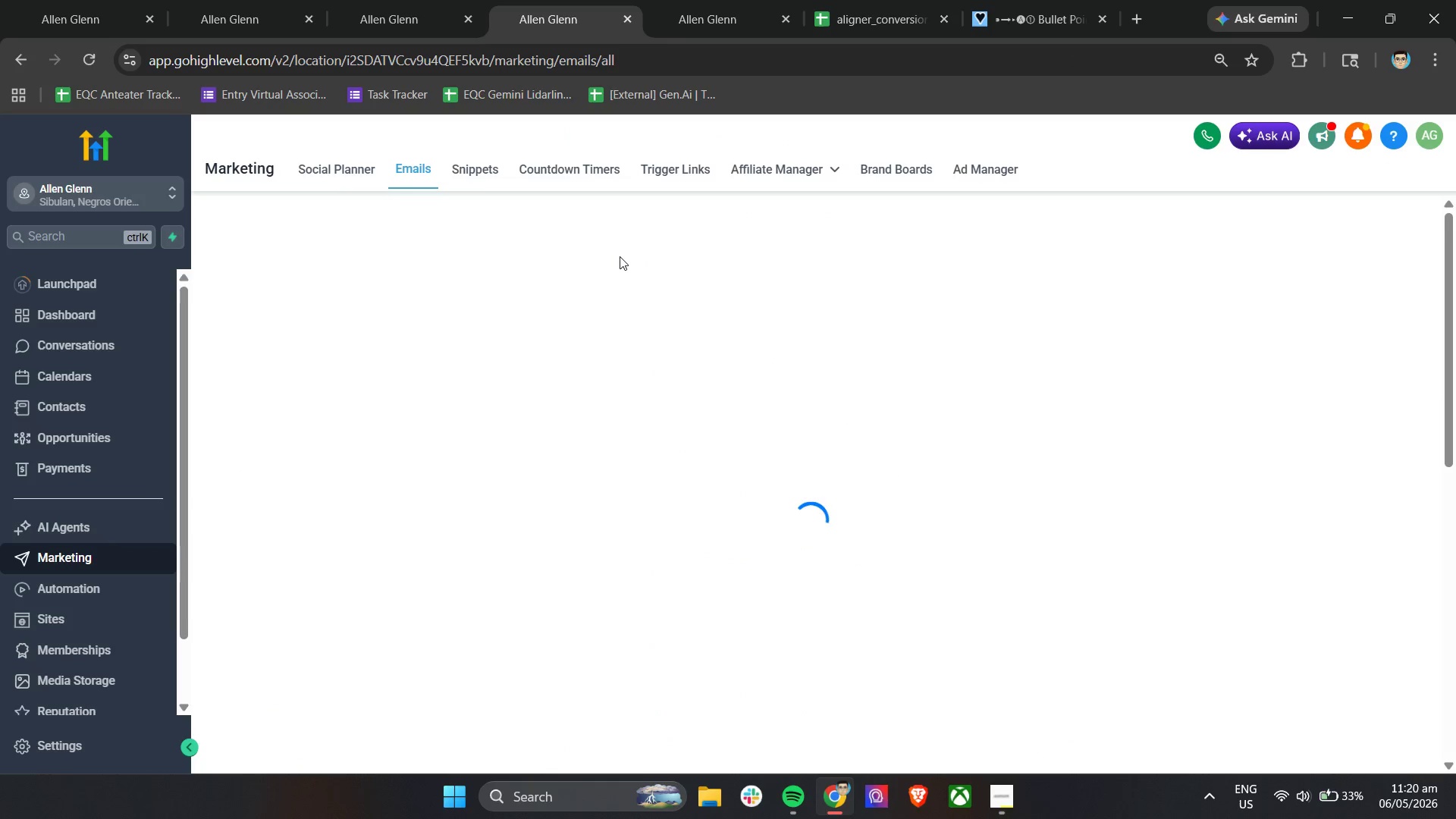 
left_click([1006, 796])